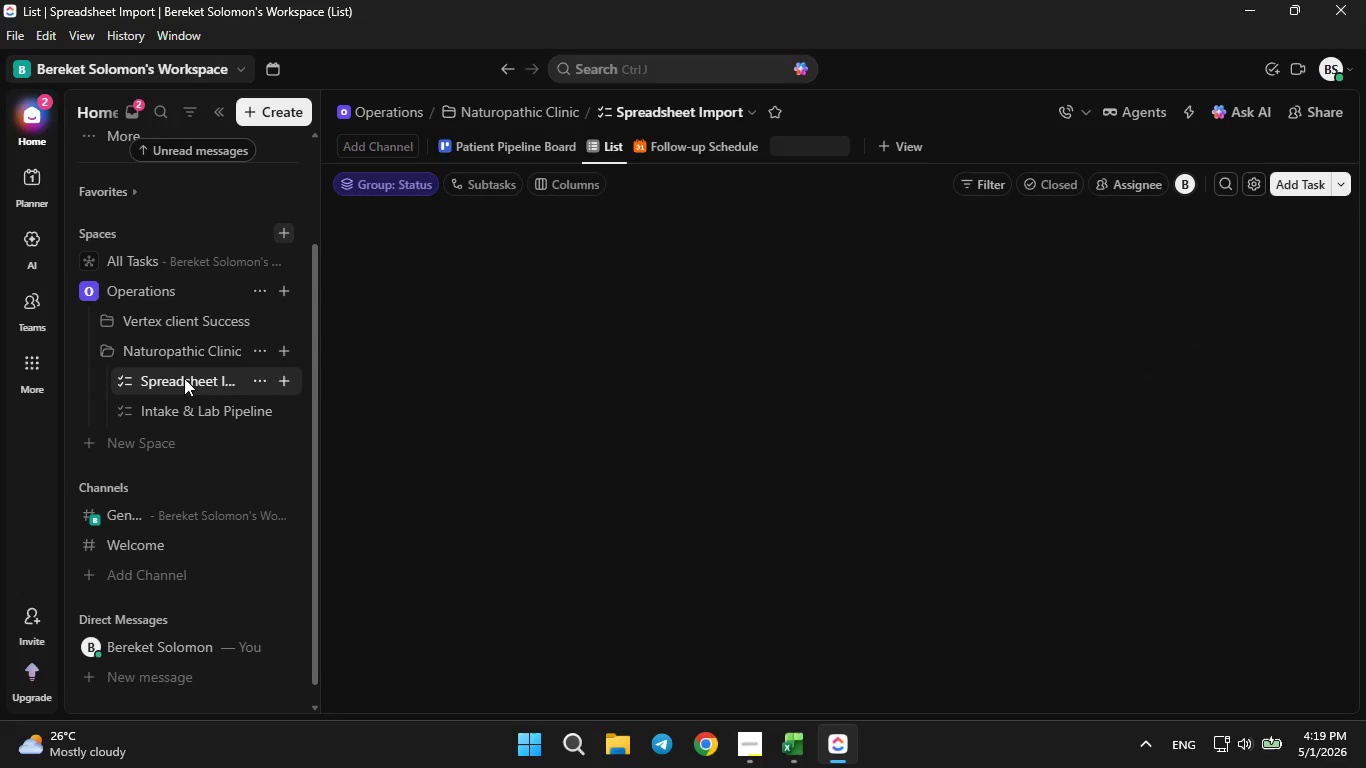 
left_click_drag(start_coordinate=[709, 711], to_coordinate=[1035, 679])
 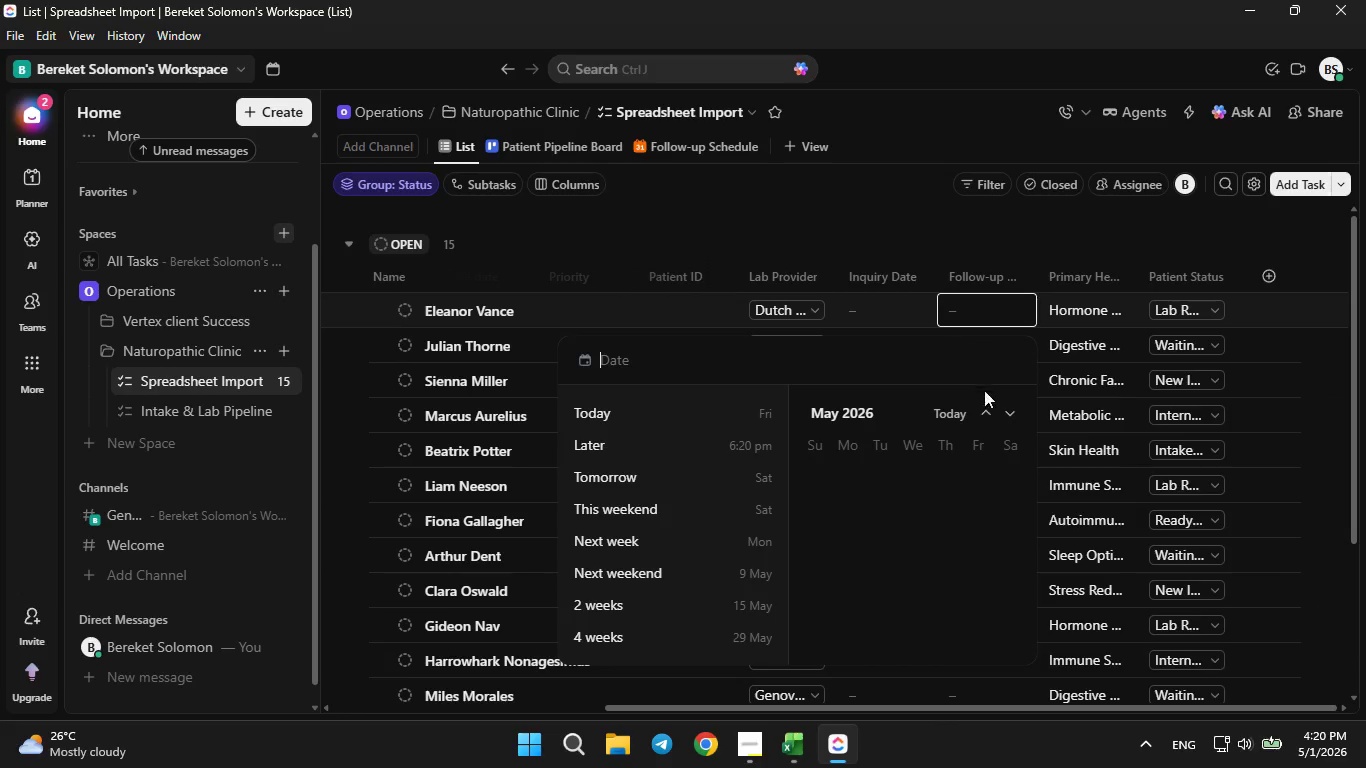 
left_click([880, 514])
 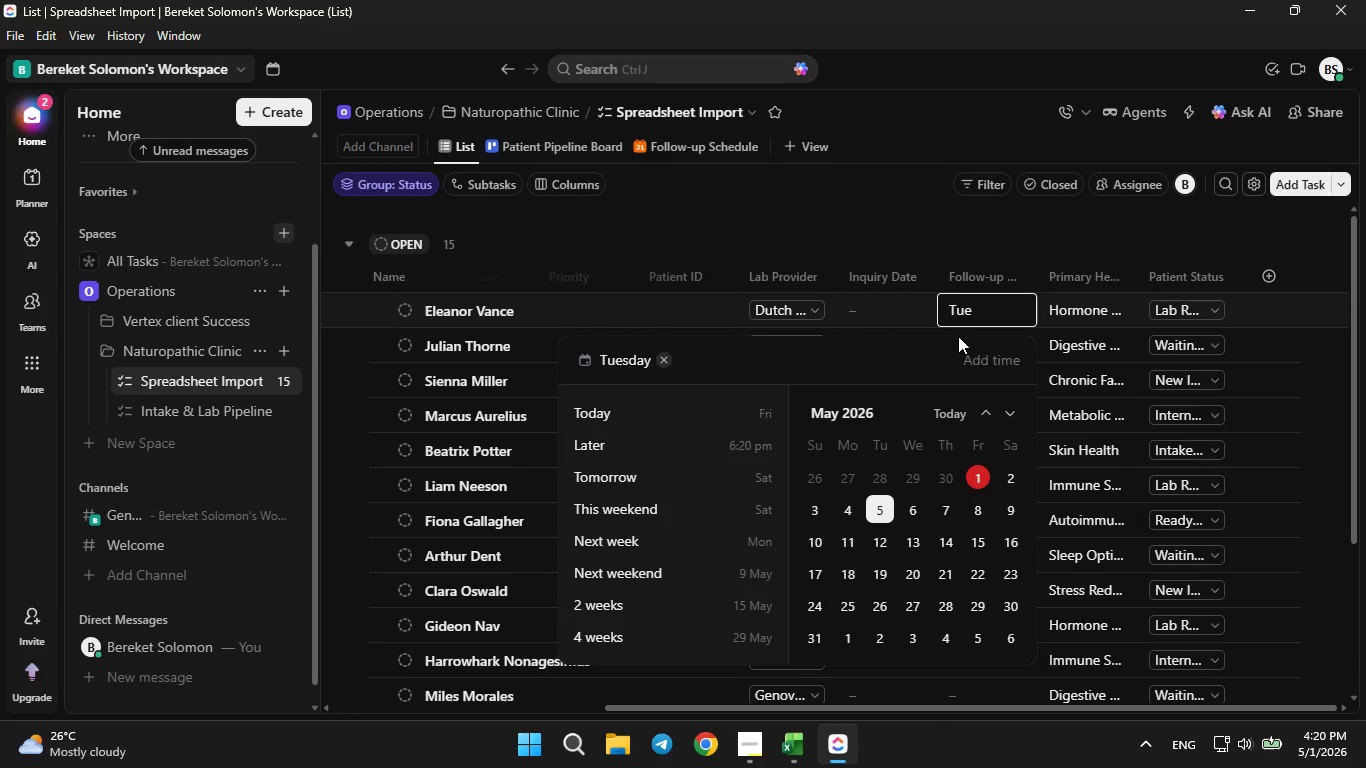 
mouse_move([875, 349])
 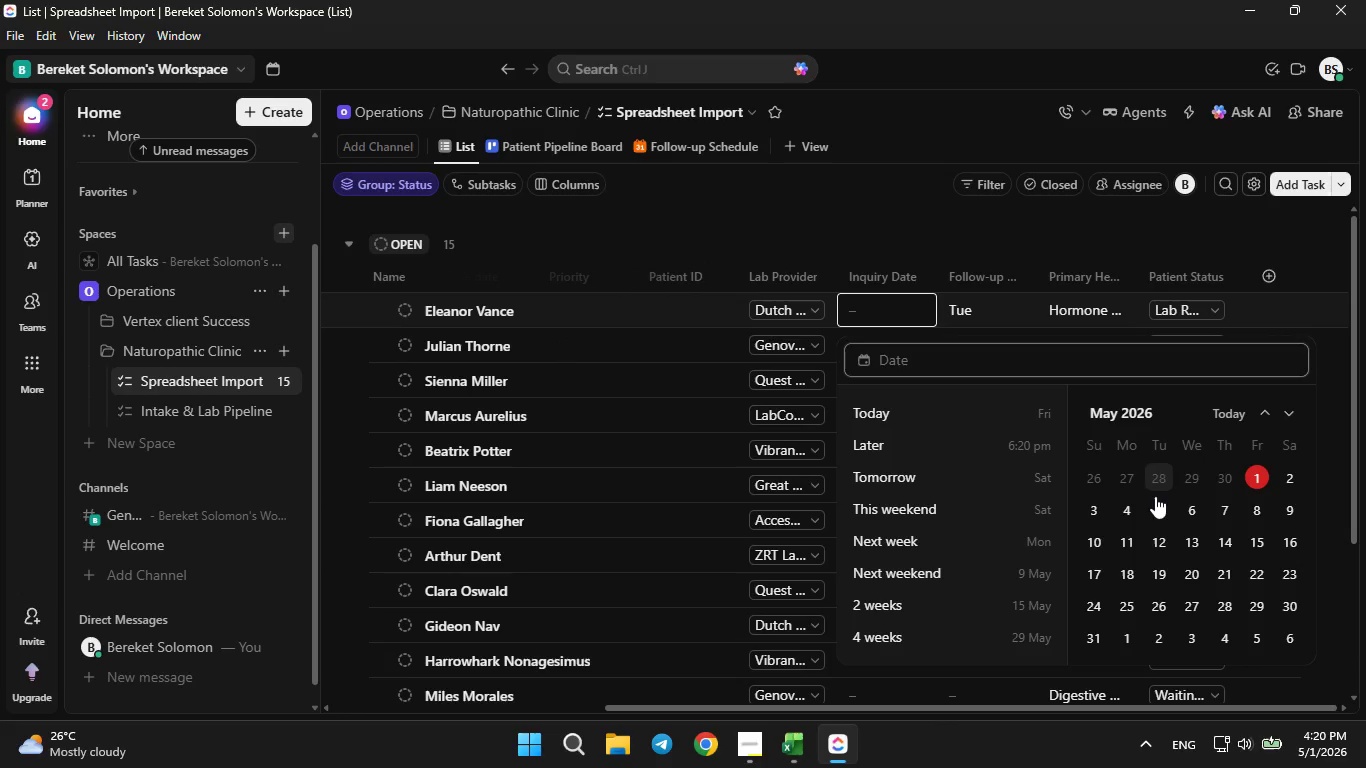 
double_click([1147, 524])
 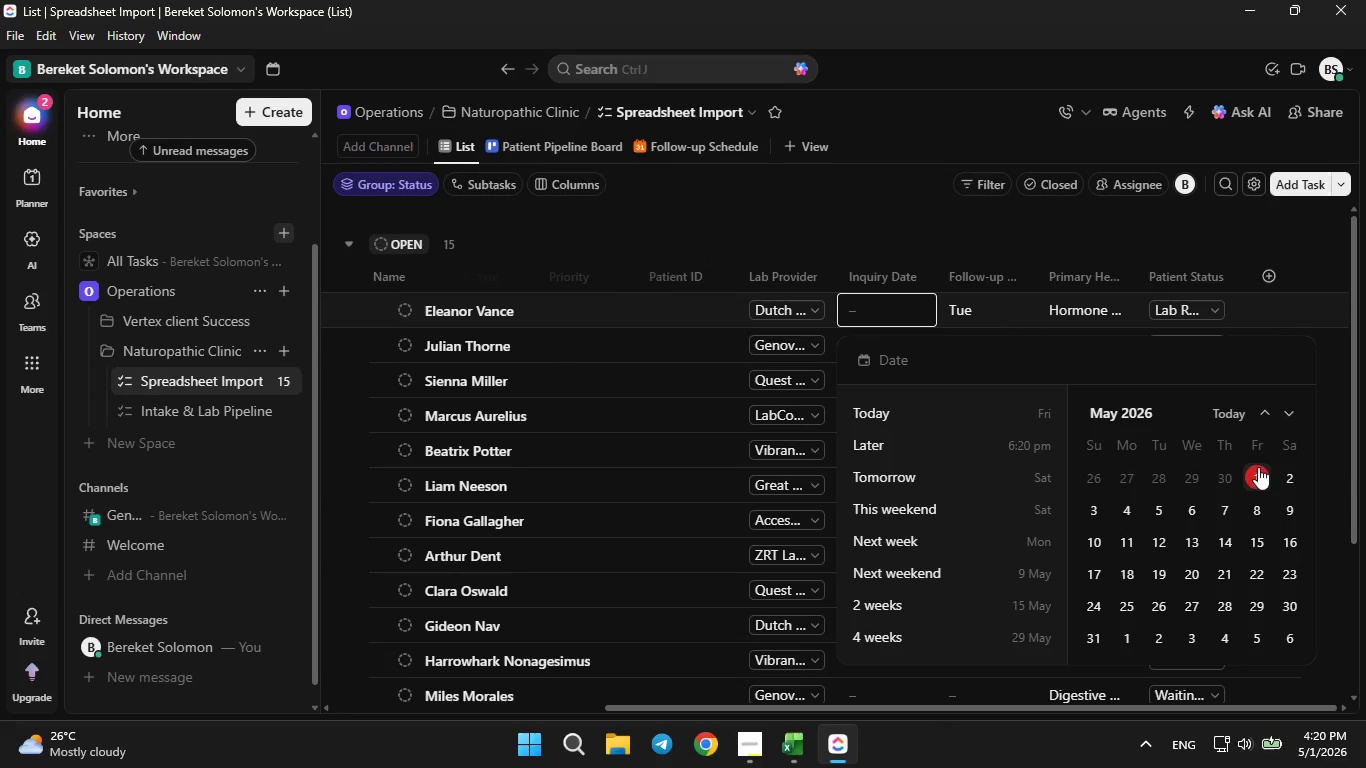 
left_click([1265, 479])
 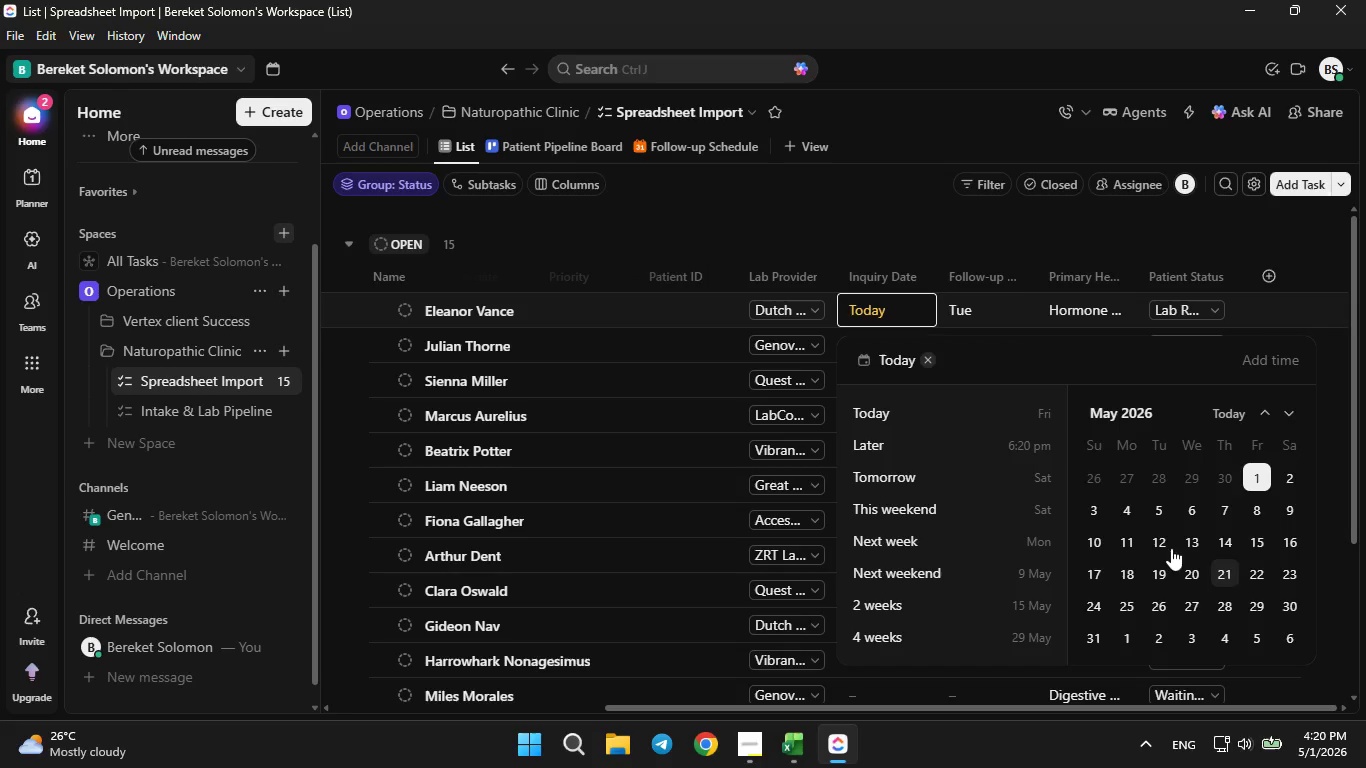 
left_click([881, 216])
 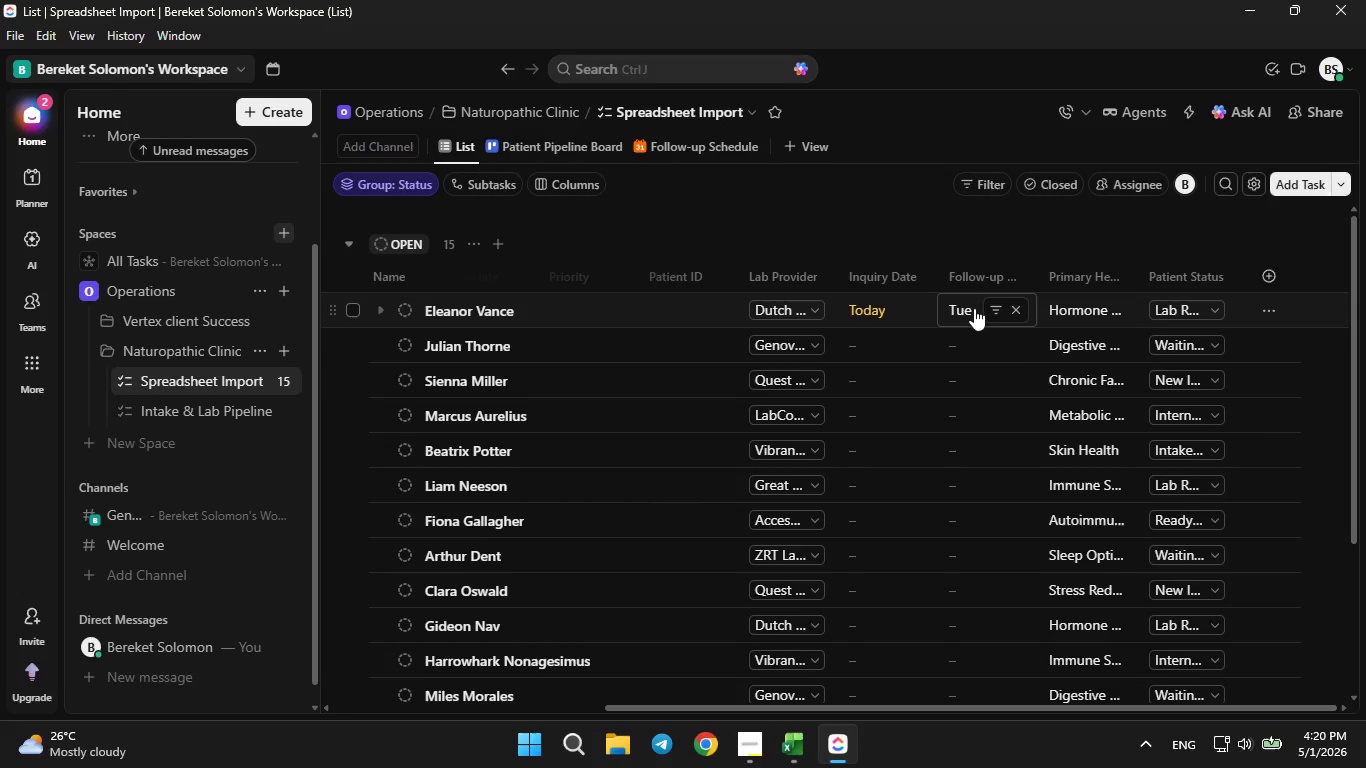 
left_click([957, 312])
 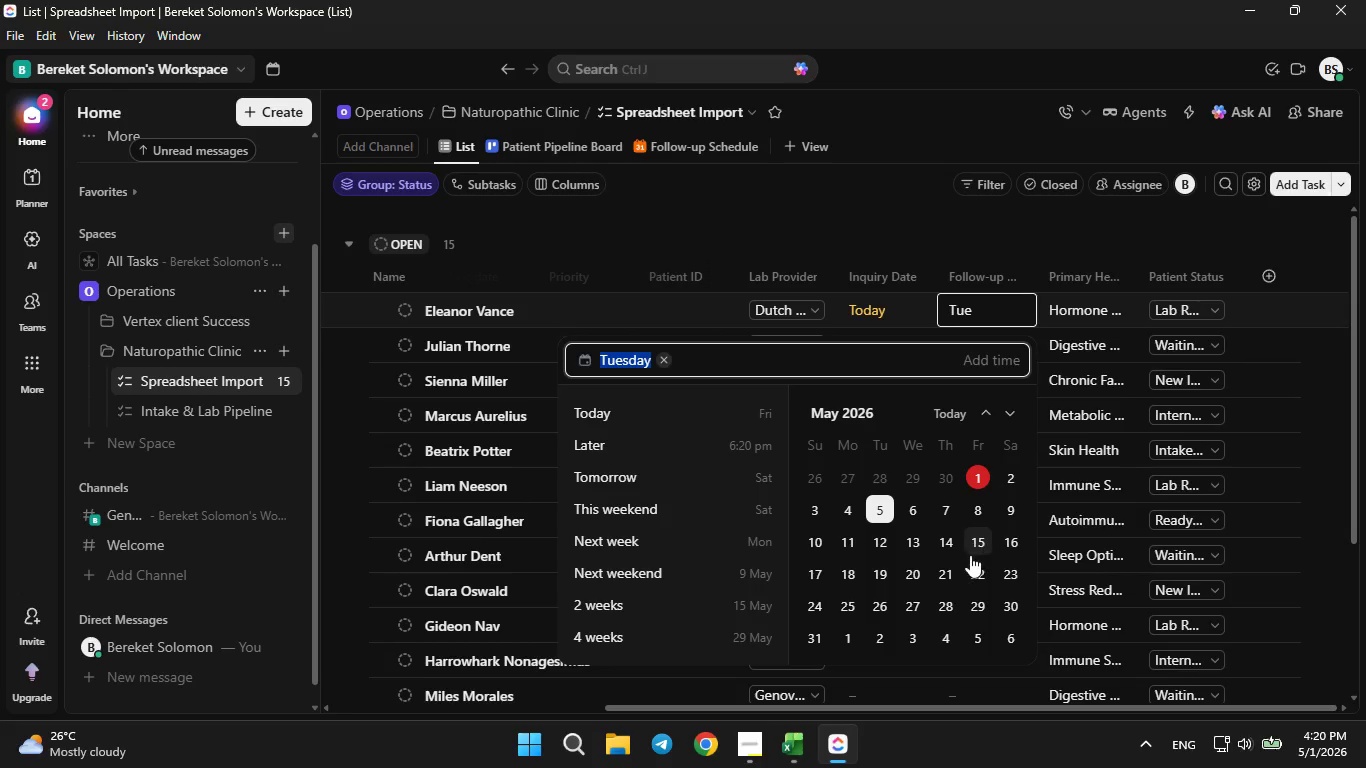 
left_click([977, 593])
 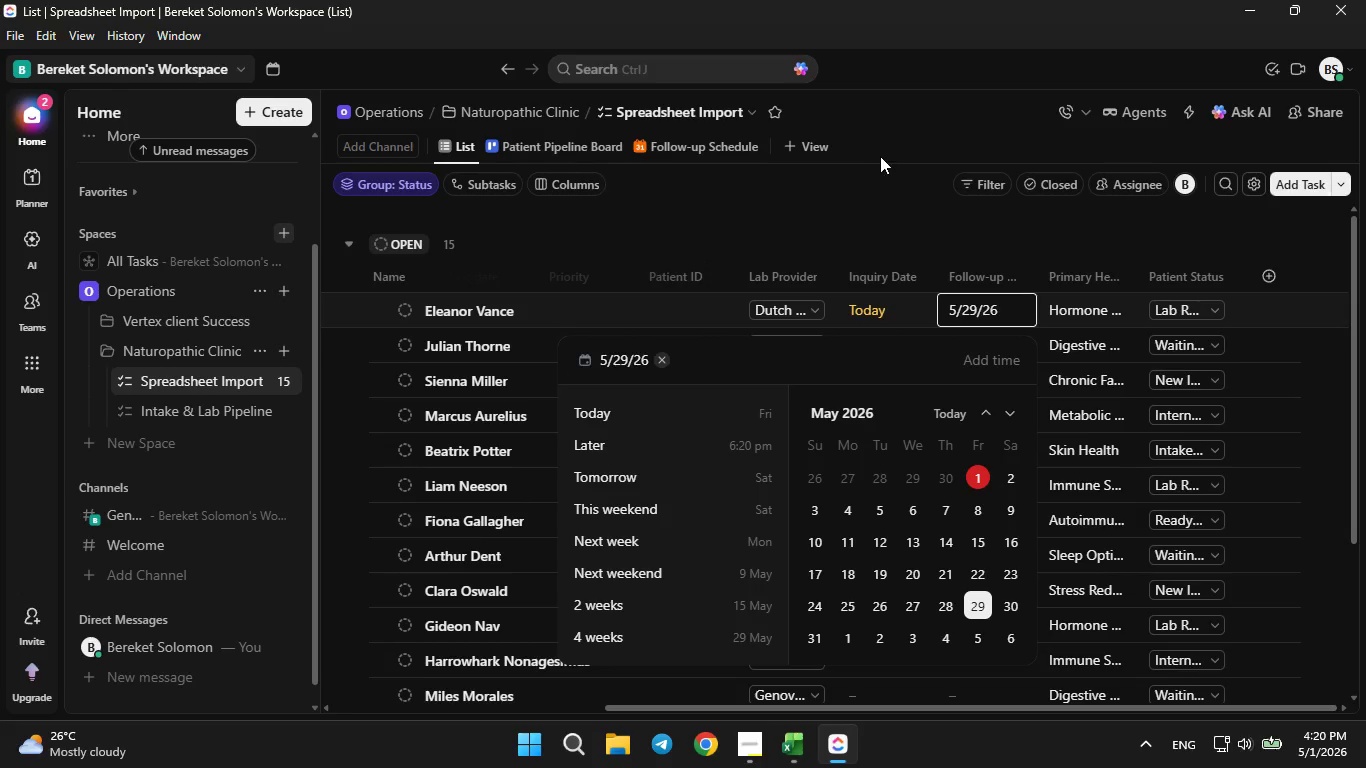 
double_click([885, 165])
 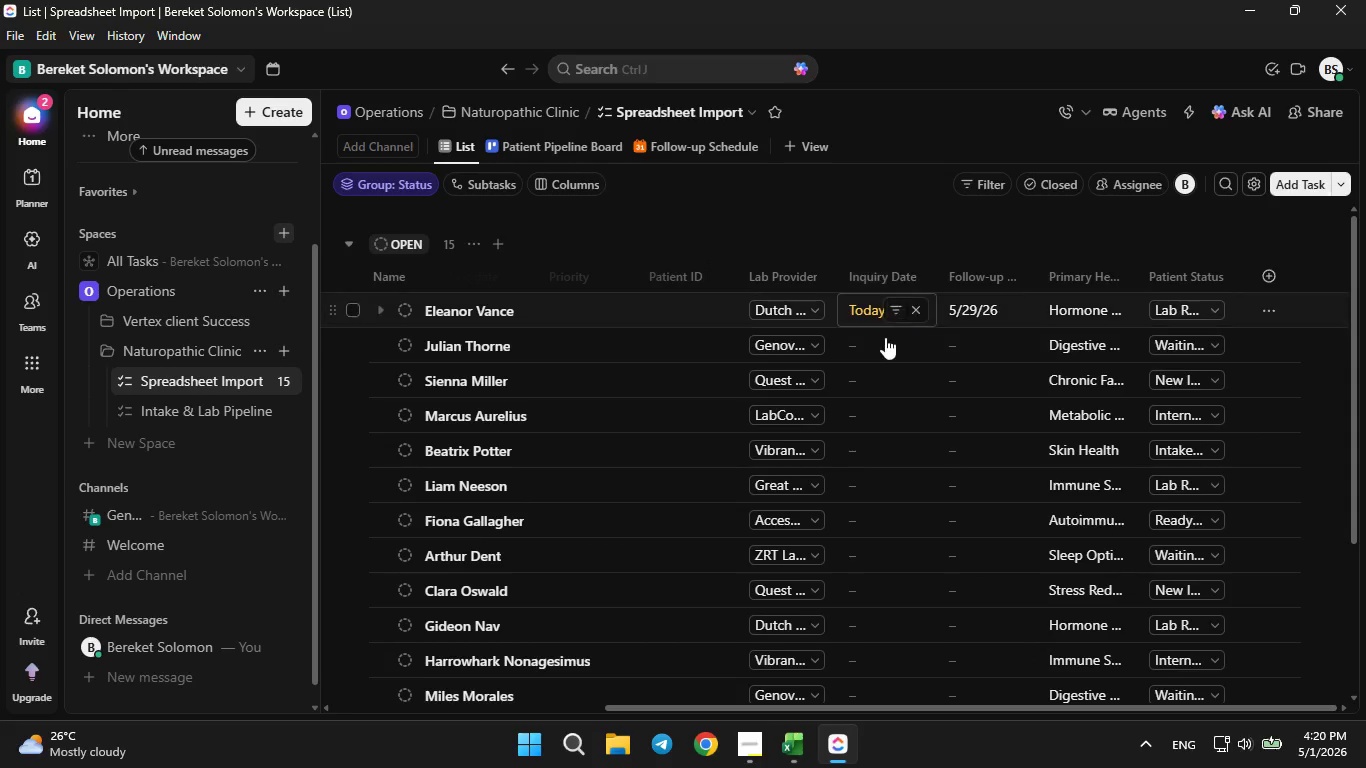 
left_click([880, 342])
 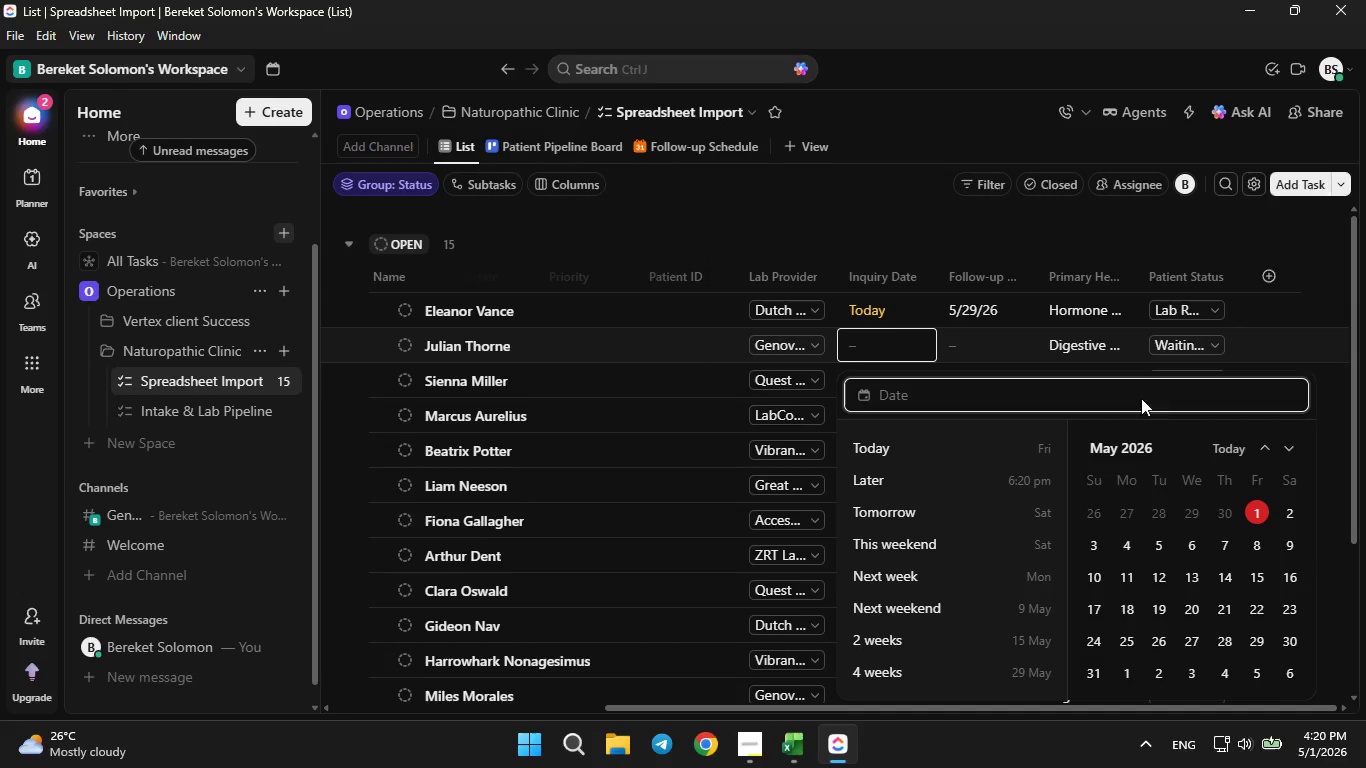 
left_click([1257, 516])
 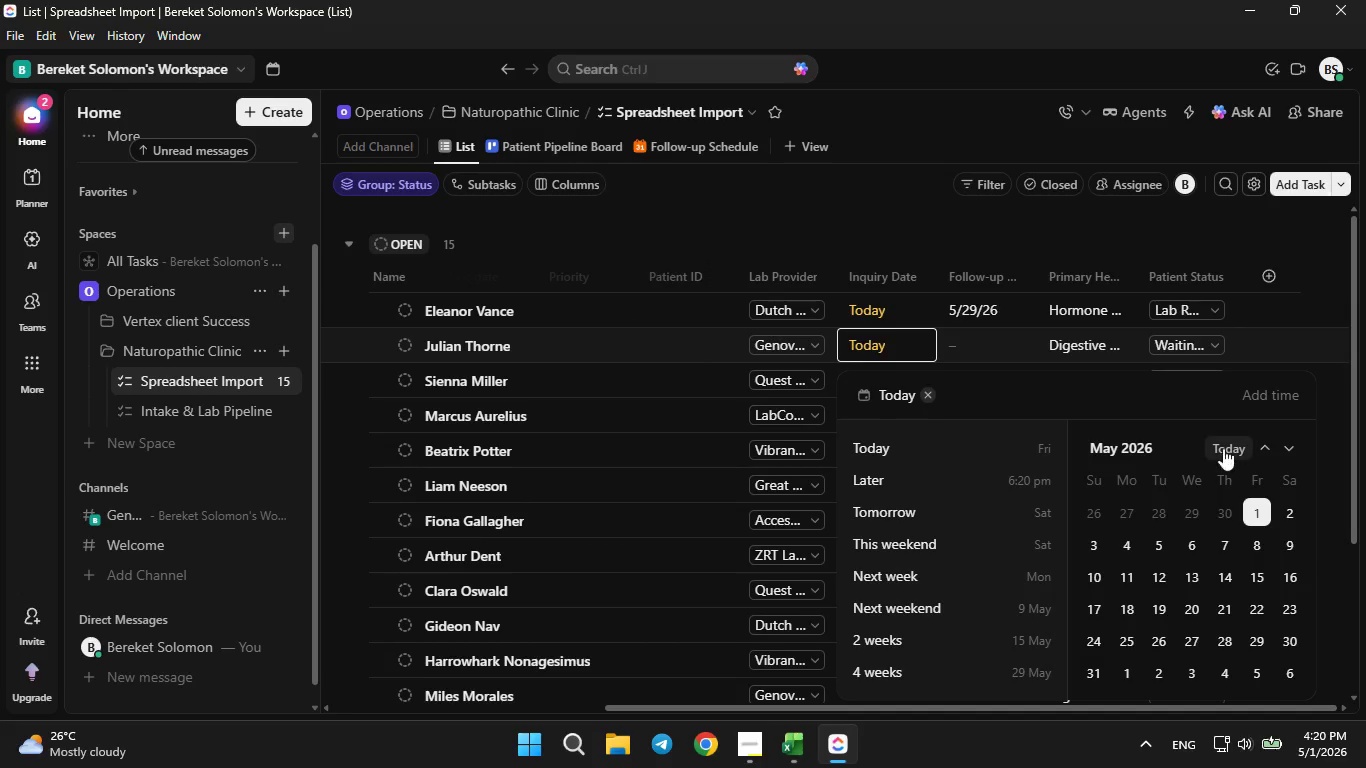 
double_click([1223, 448])
 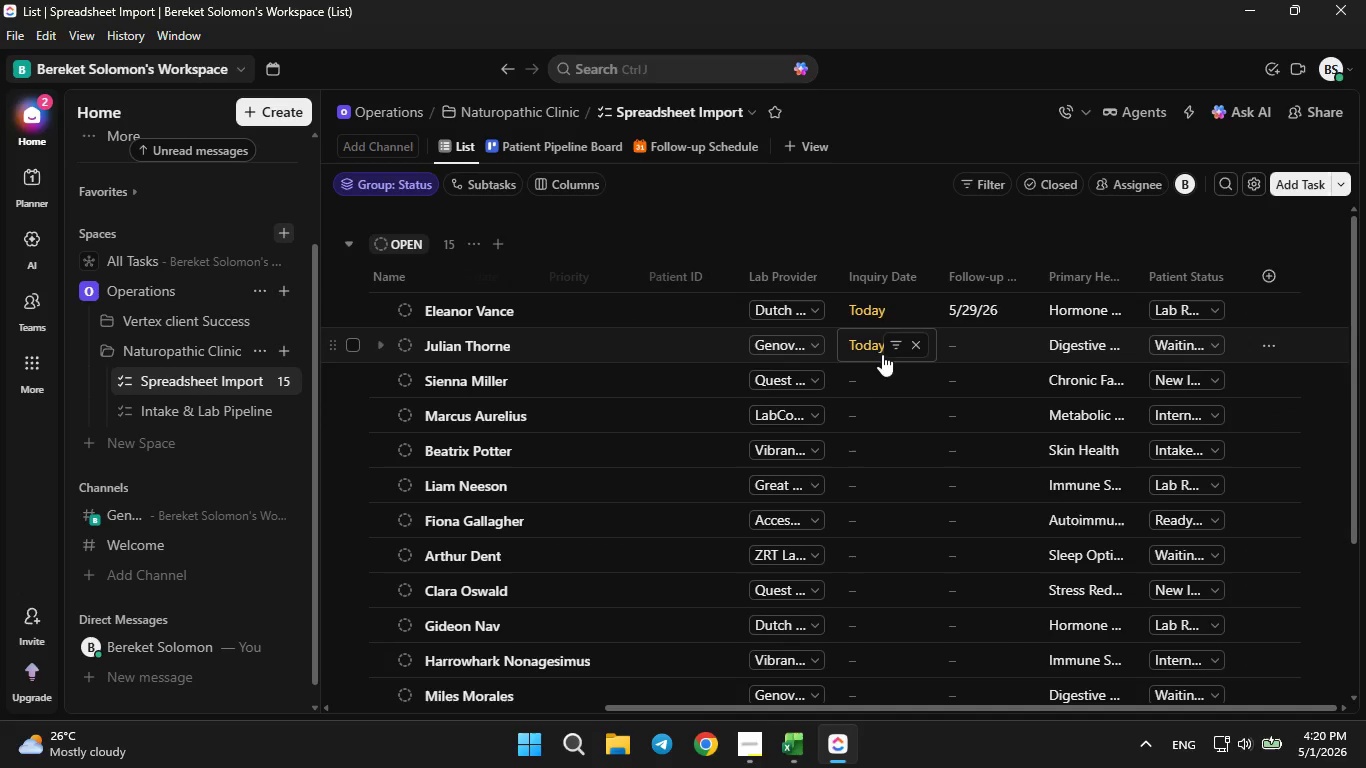 
left_click([896, 384])
 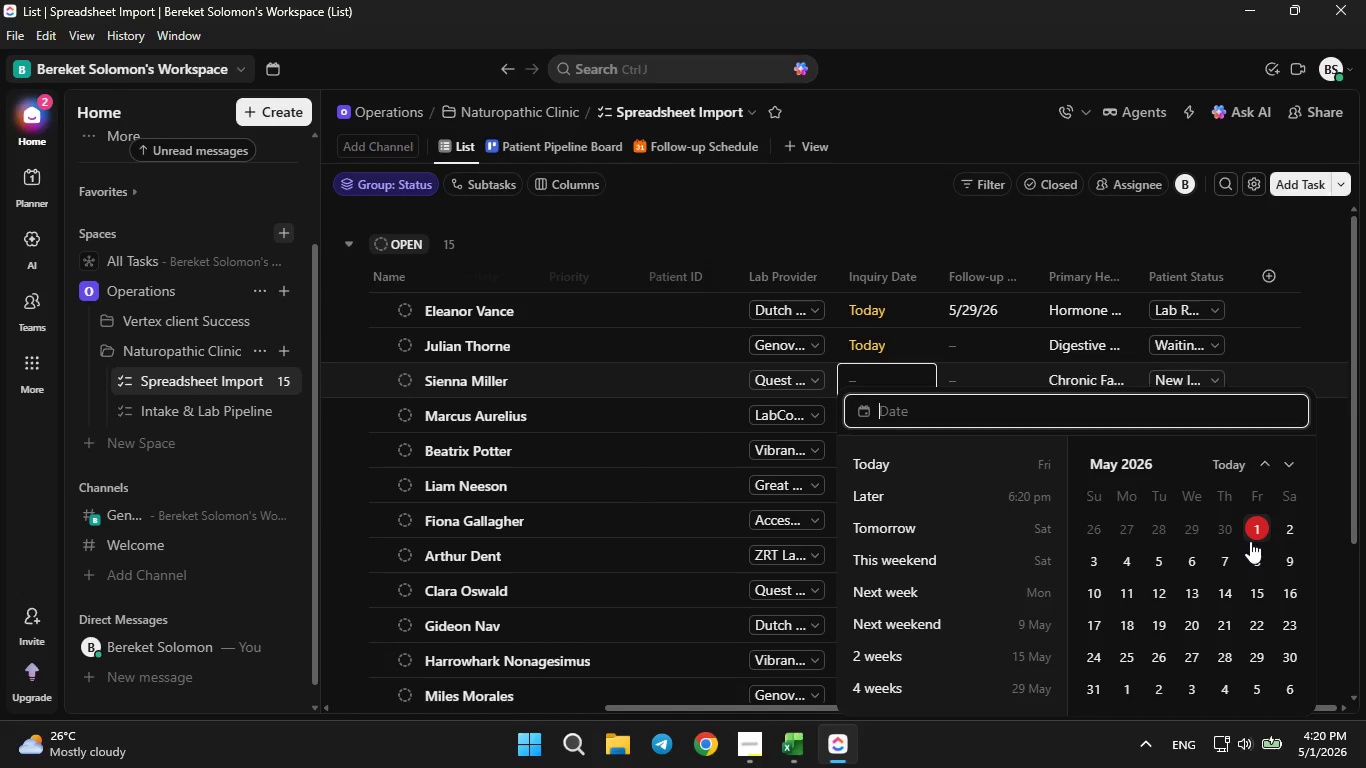 
left_click([1286, 524])
 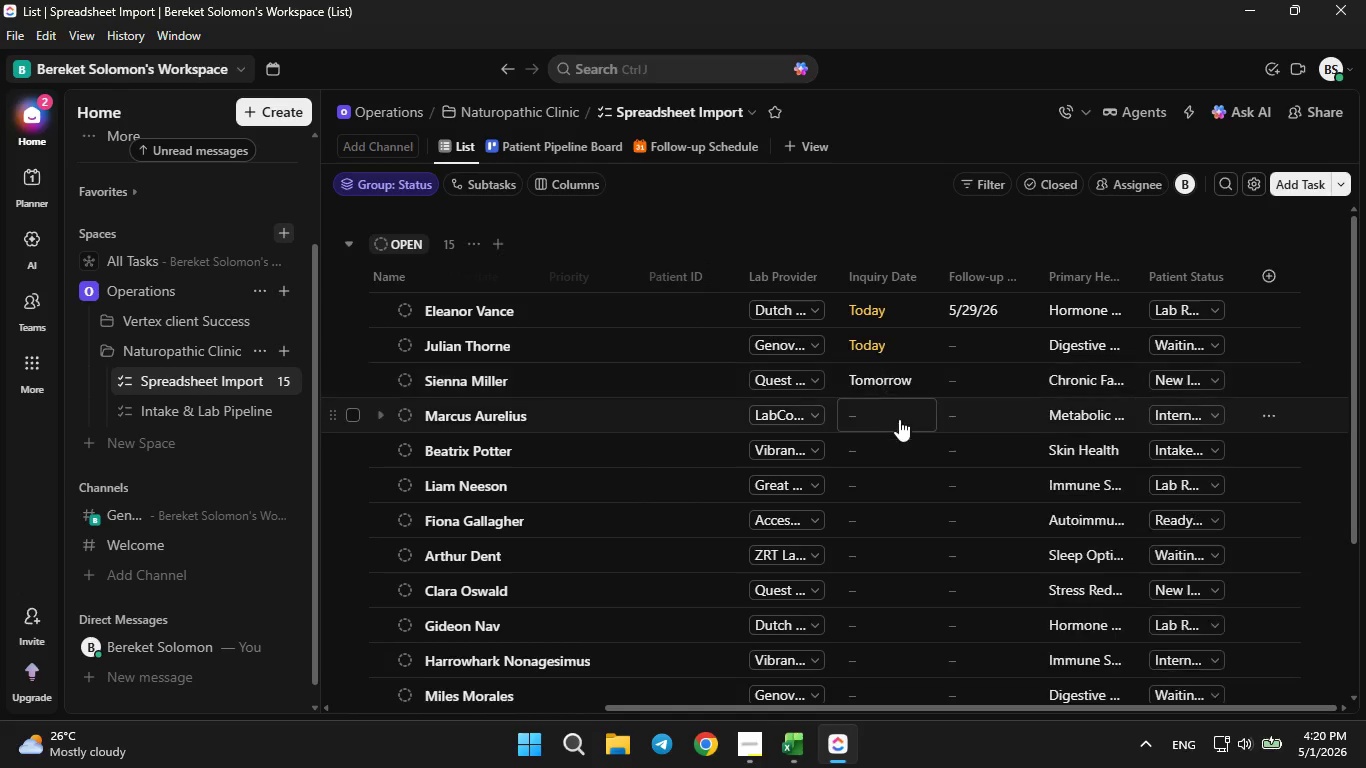 
left_click([886, 406])
 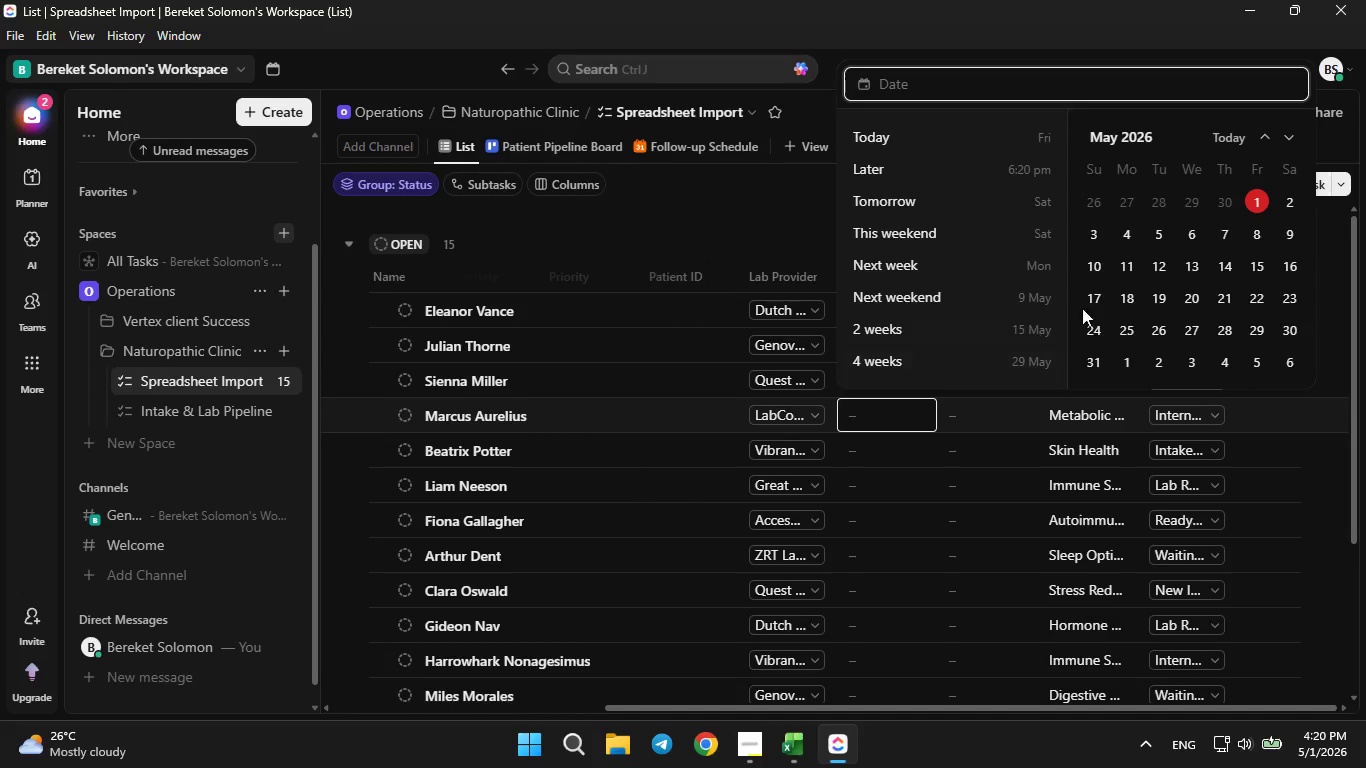 
left_click([1154, 303])
 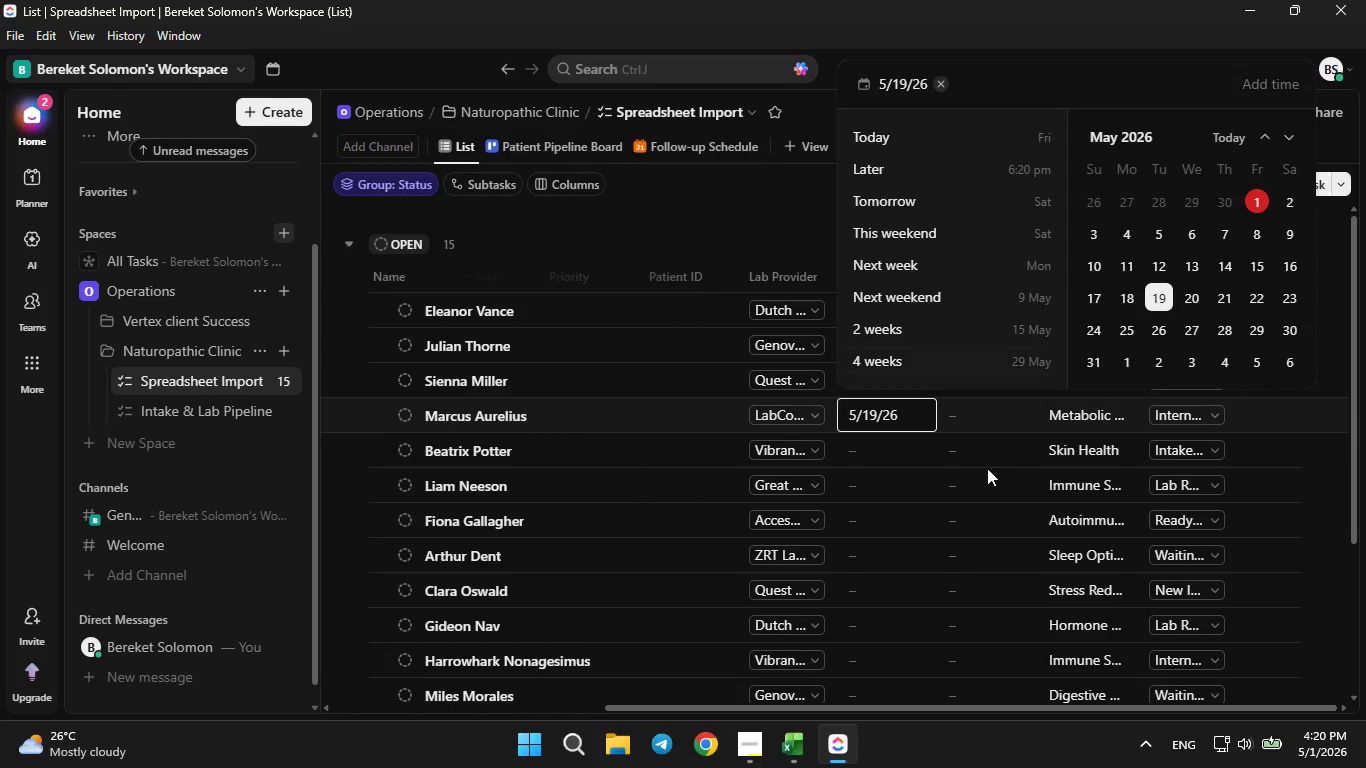 
left_click([960, 563])
 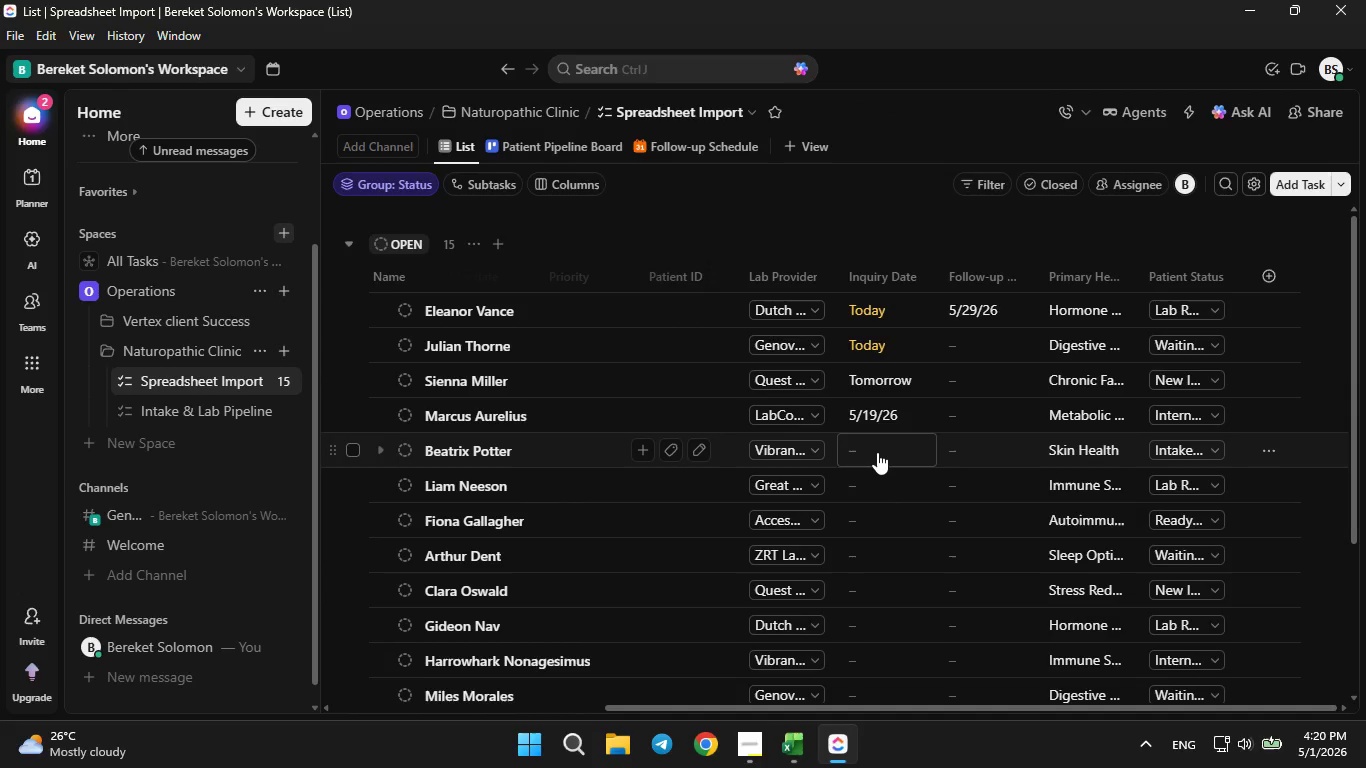 
left_click([875, 445])
 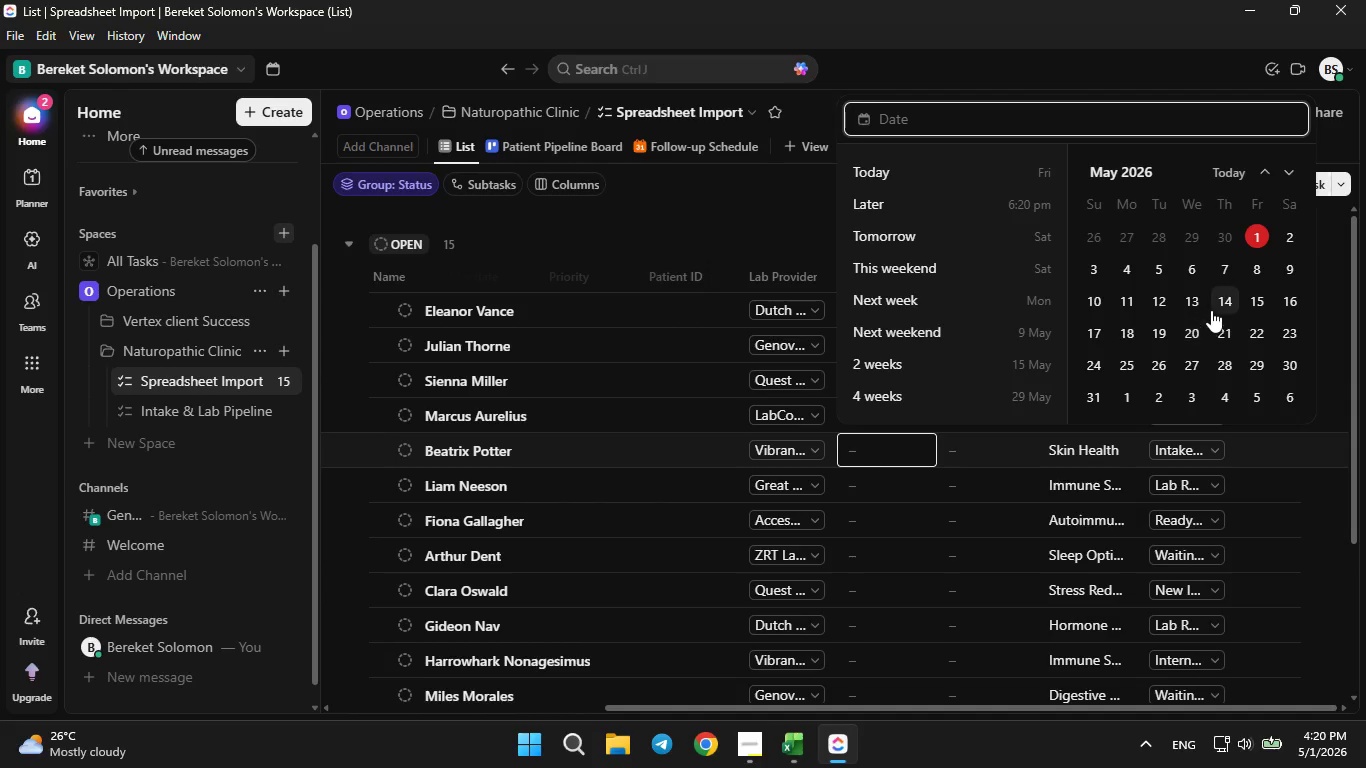 
left_click([1189, 273])
 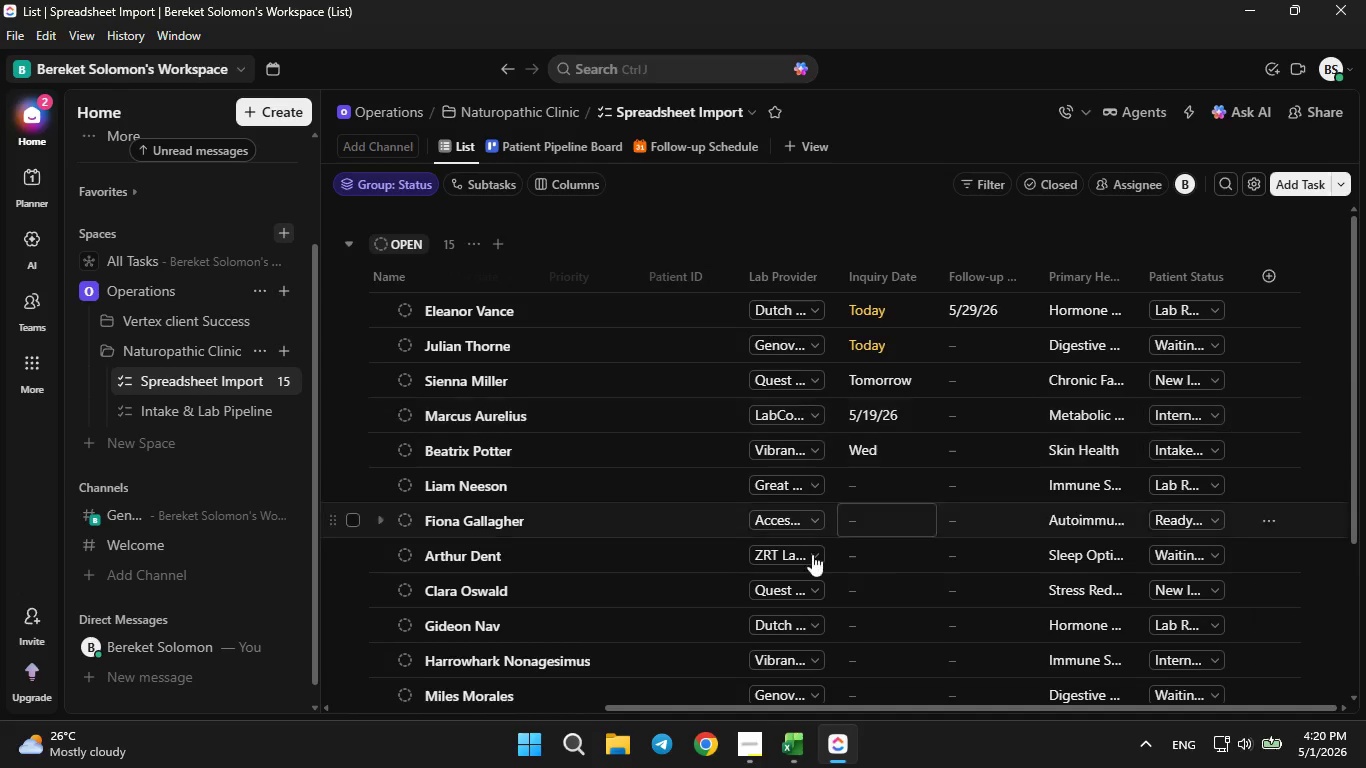 
left_click([859, 483])
 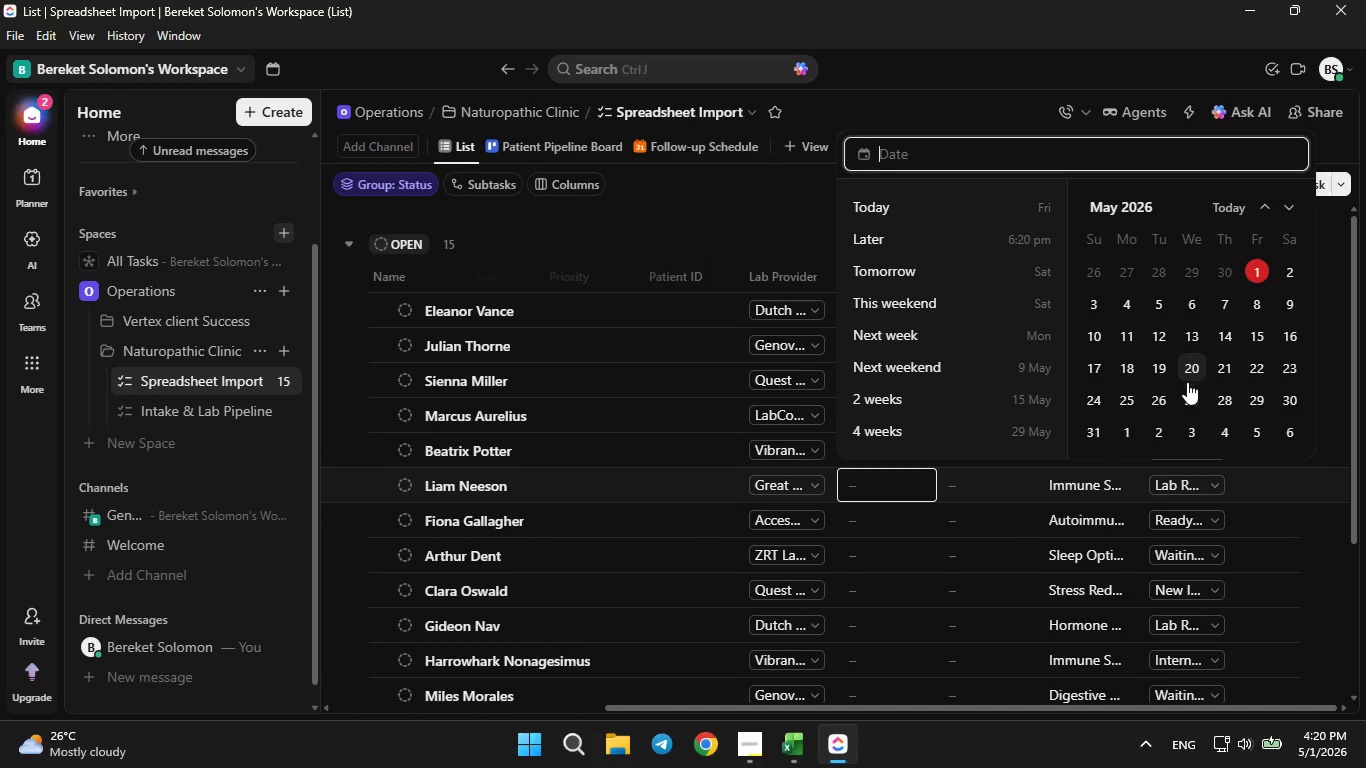 
left_click([1187, 381])
 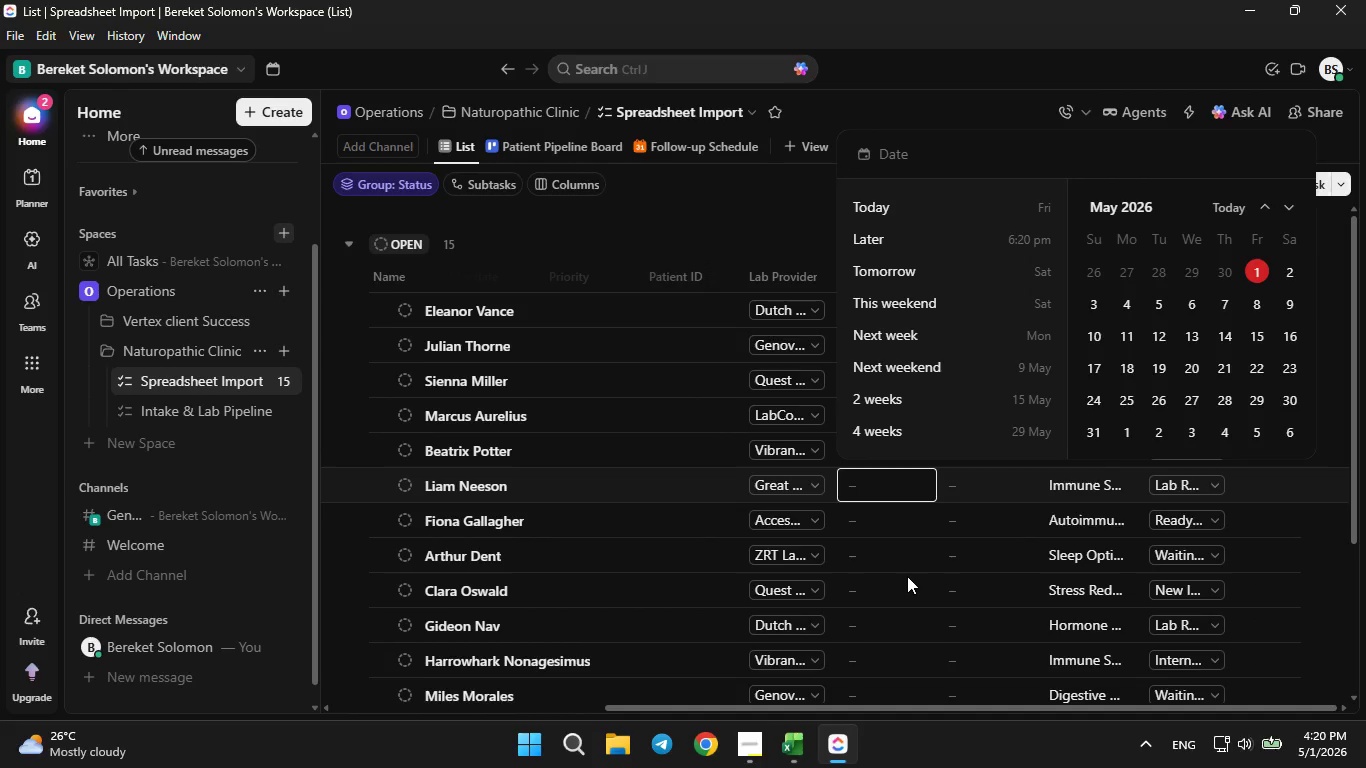 
left_click([907, 576])
 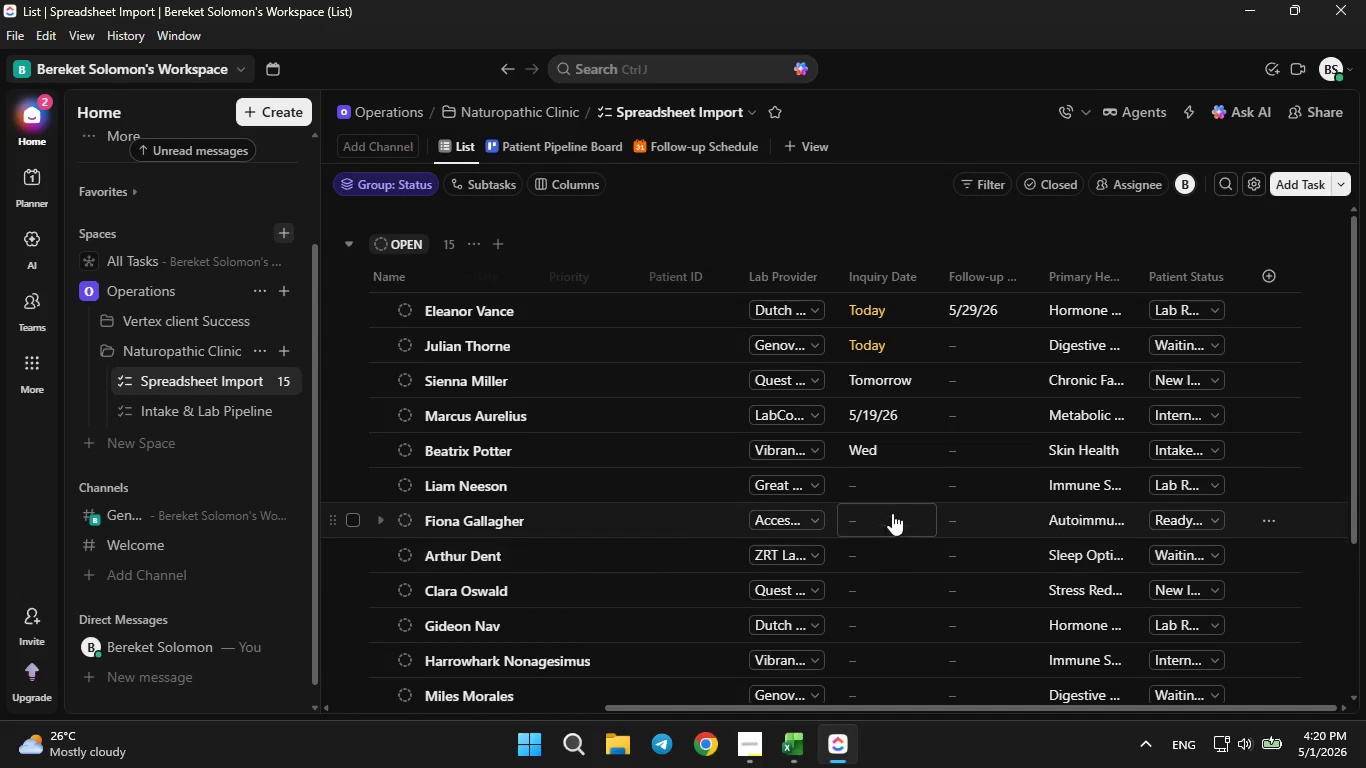 
left_click([876, 490])
 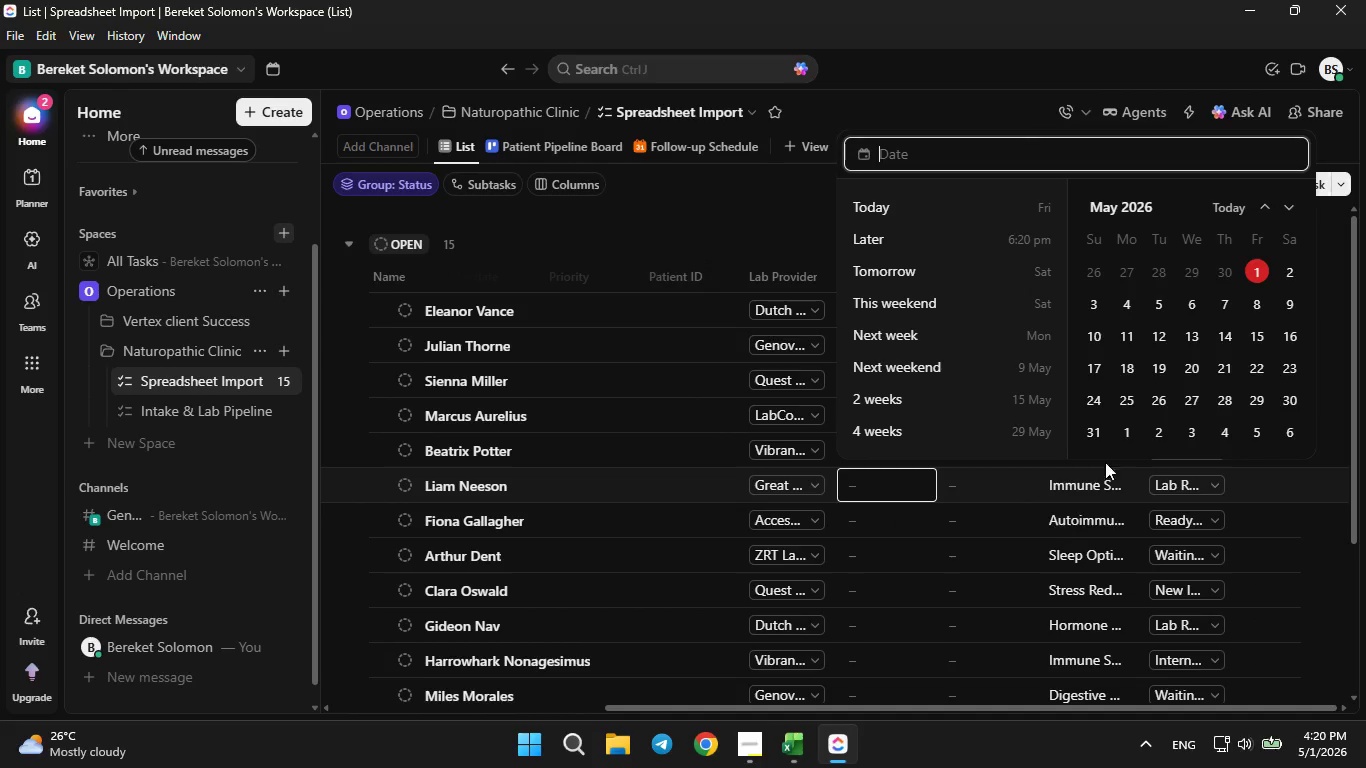 
left_click([1220, 376])
 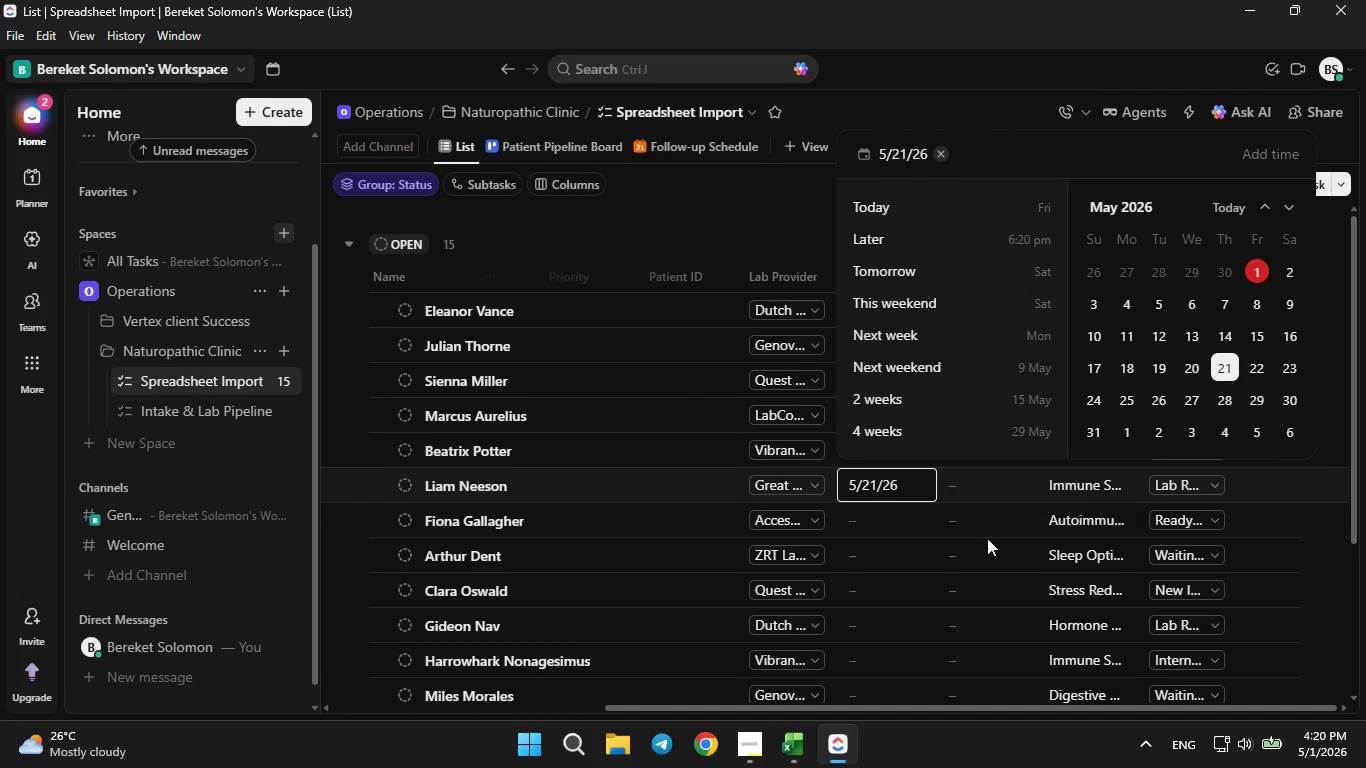 
left_click([985, 538])
 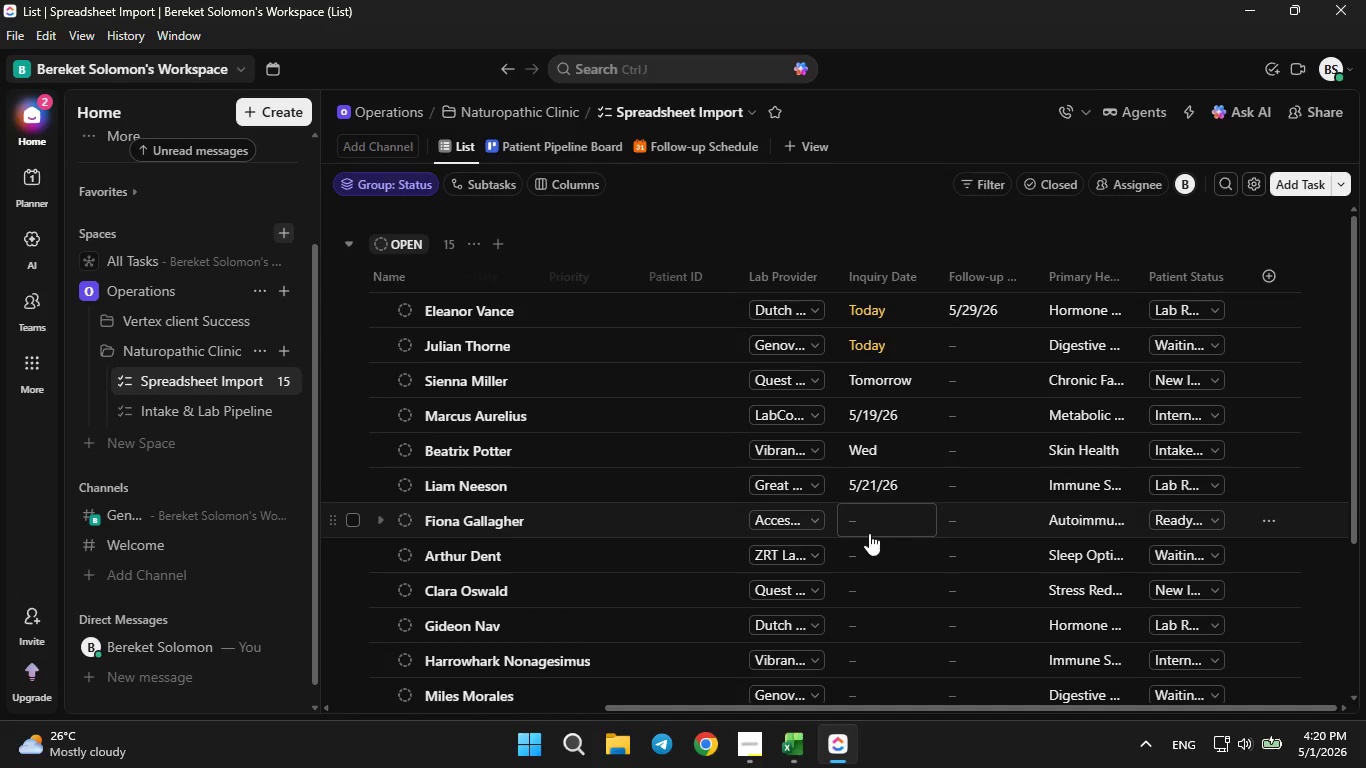 
left_click([862, 527])
 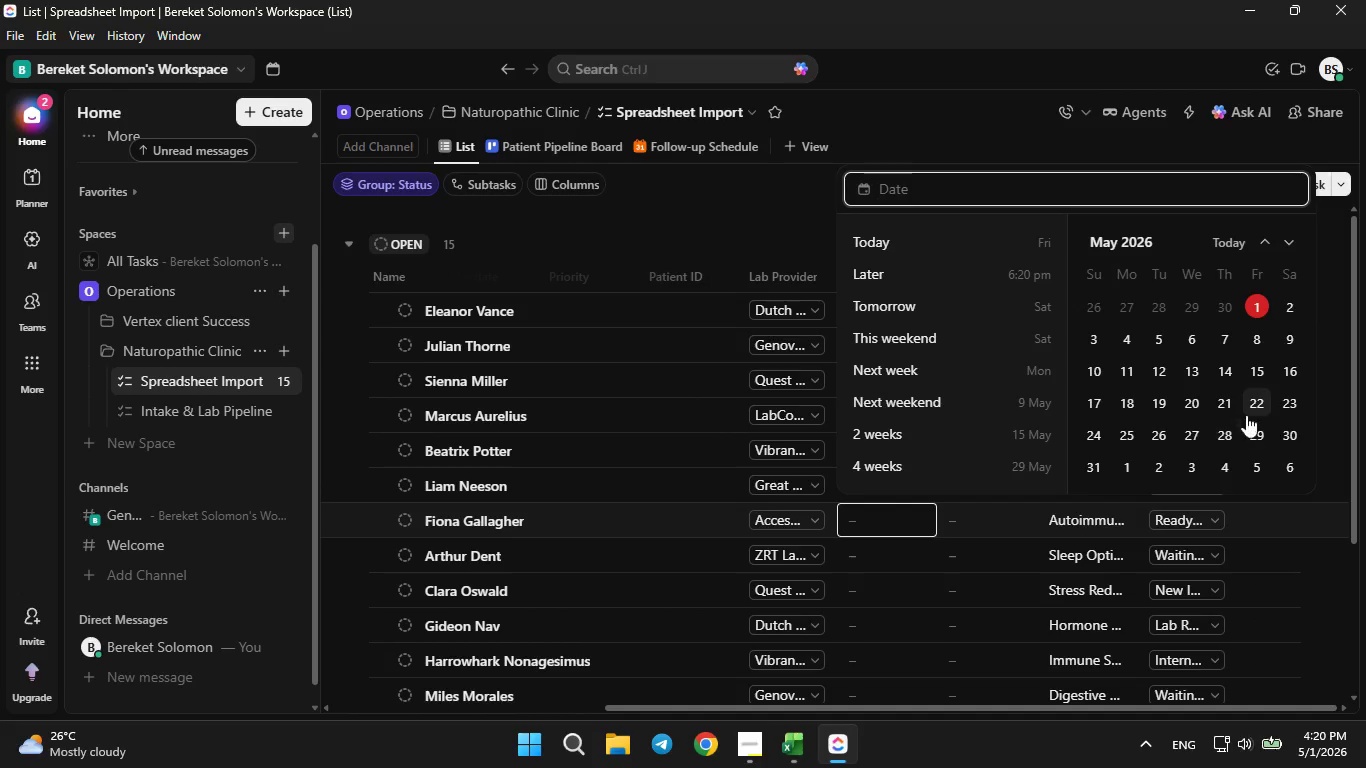 
left_click([1252, 417])
 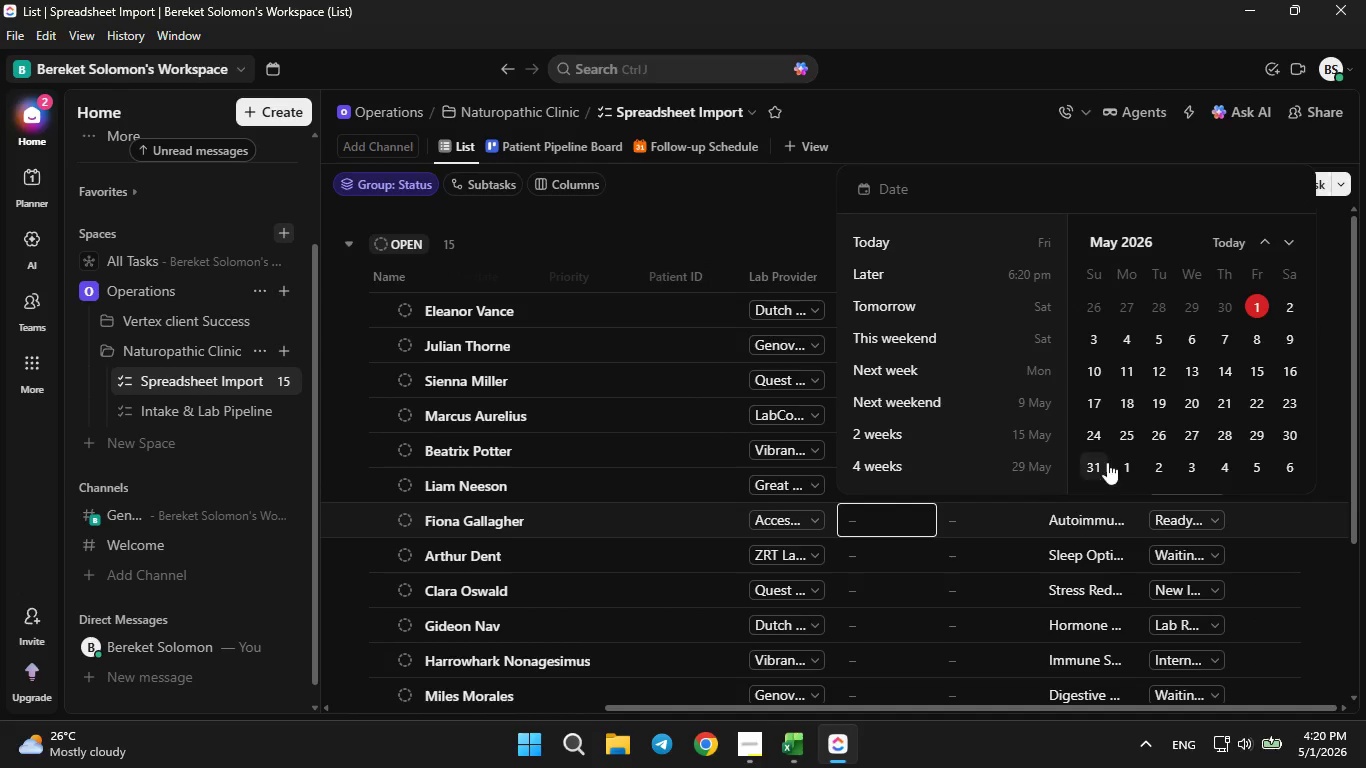 
left_click([1212, 407])
 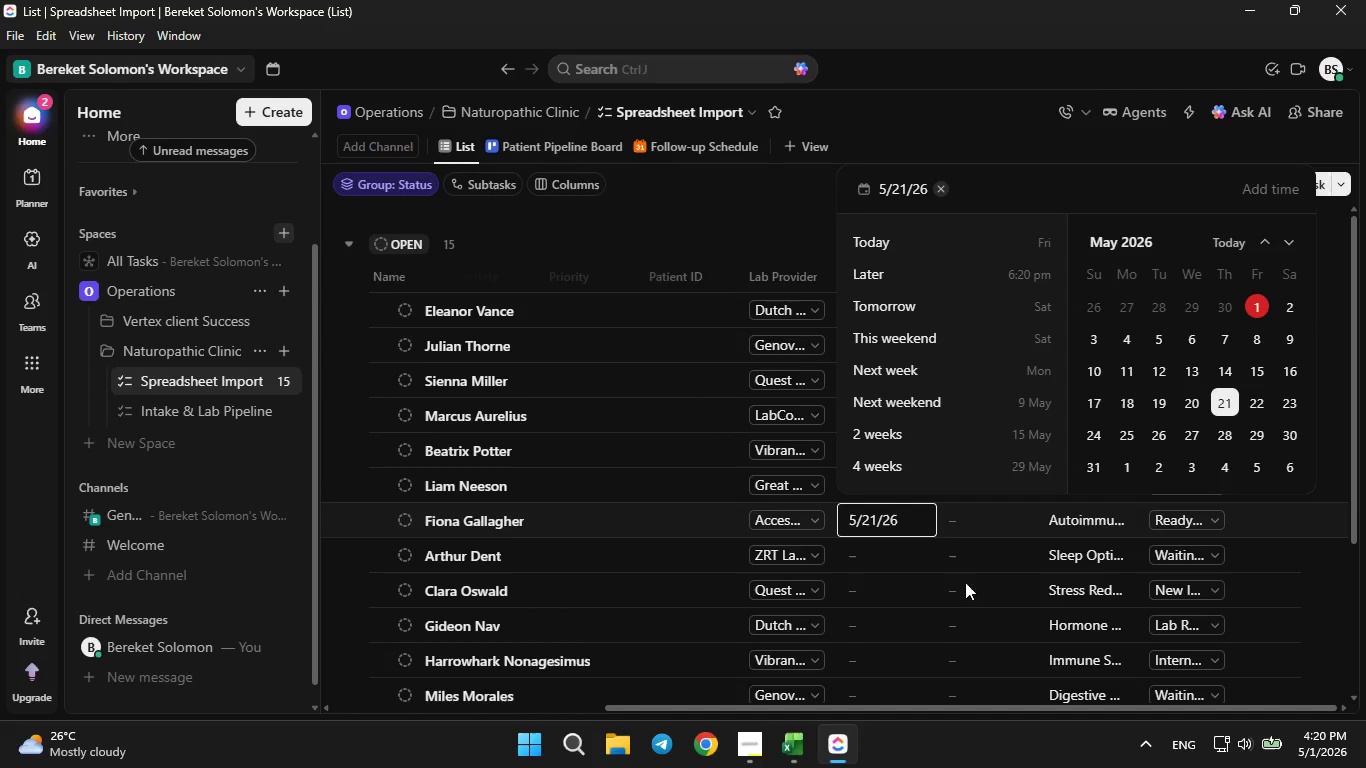 
left_click([957, 590])
 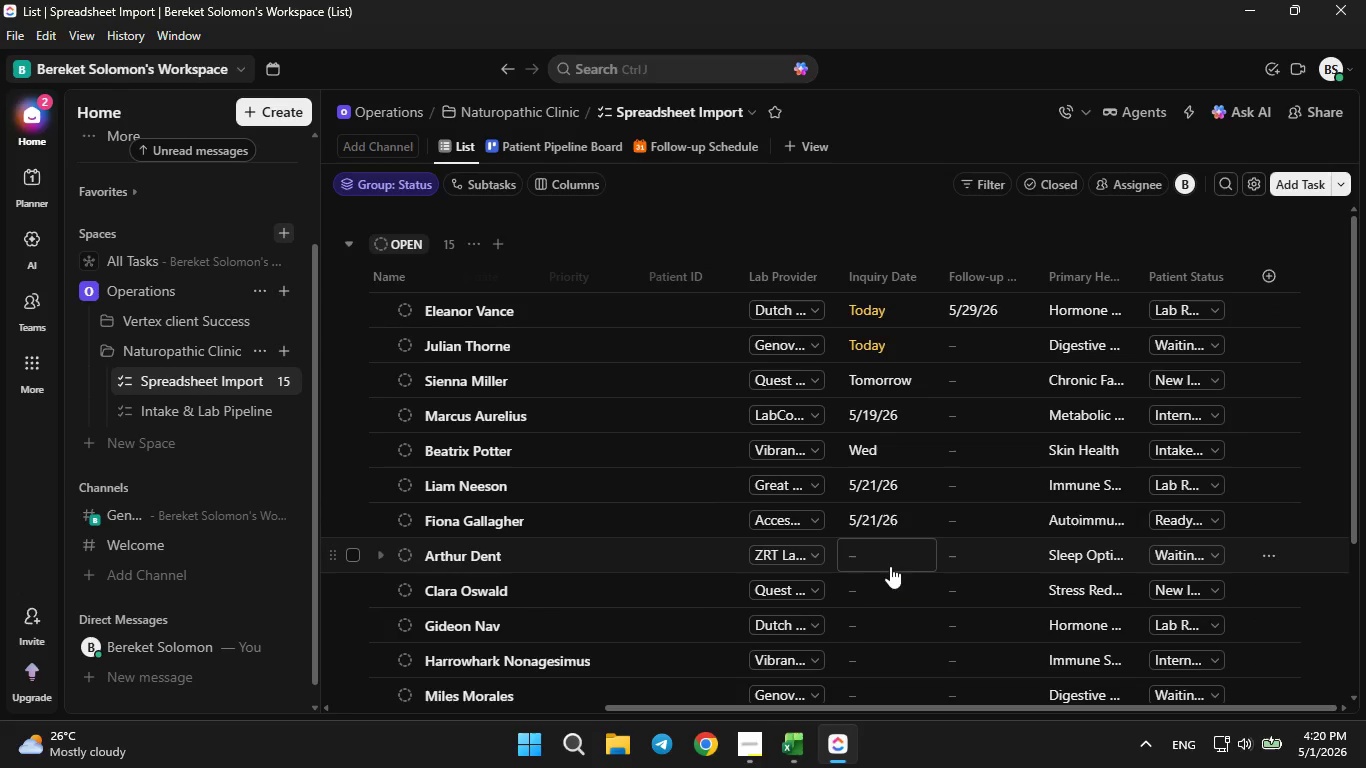 
double_click([880, 560])
 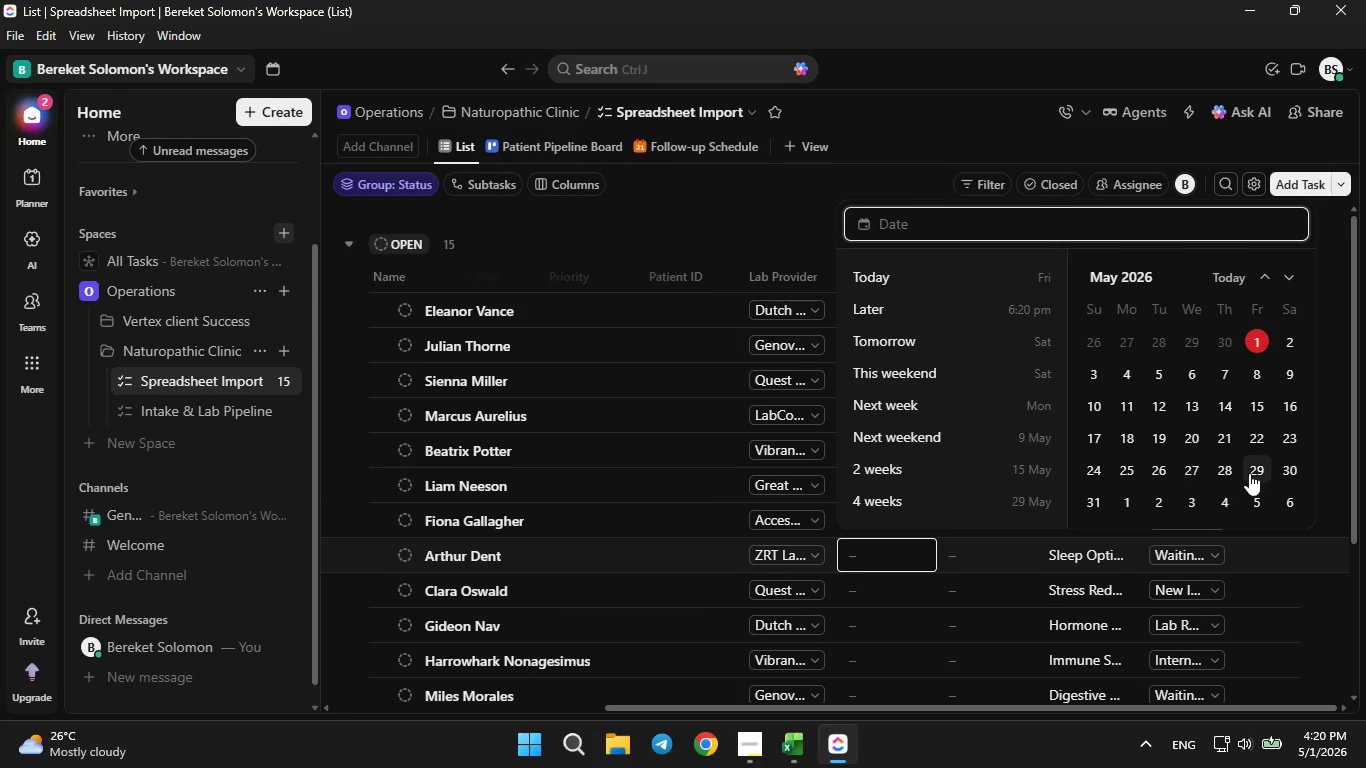 
left_click([1249, 473])
 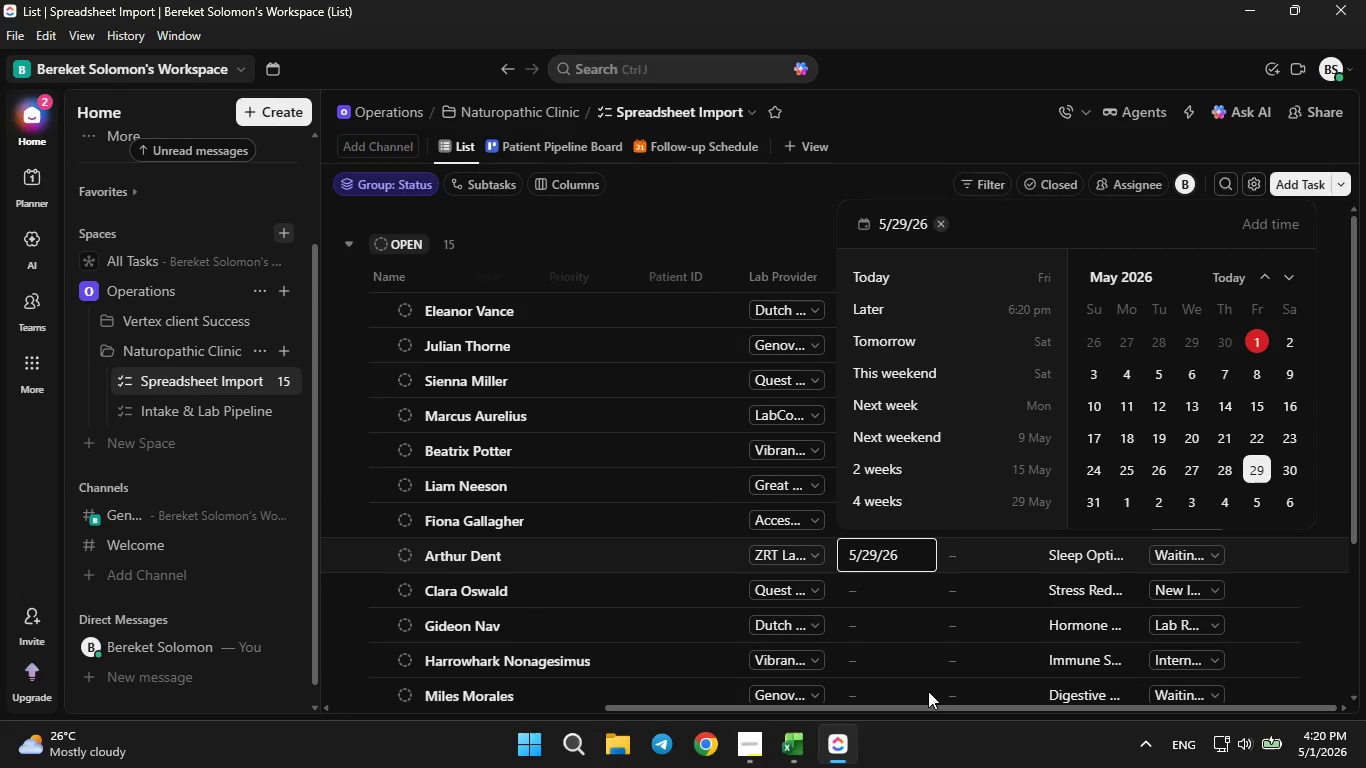 
double_click([928, 689])
 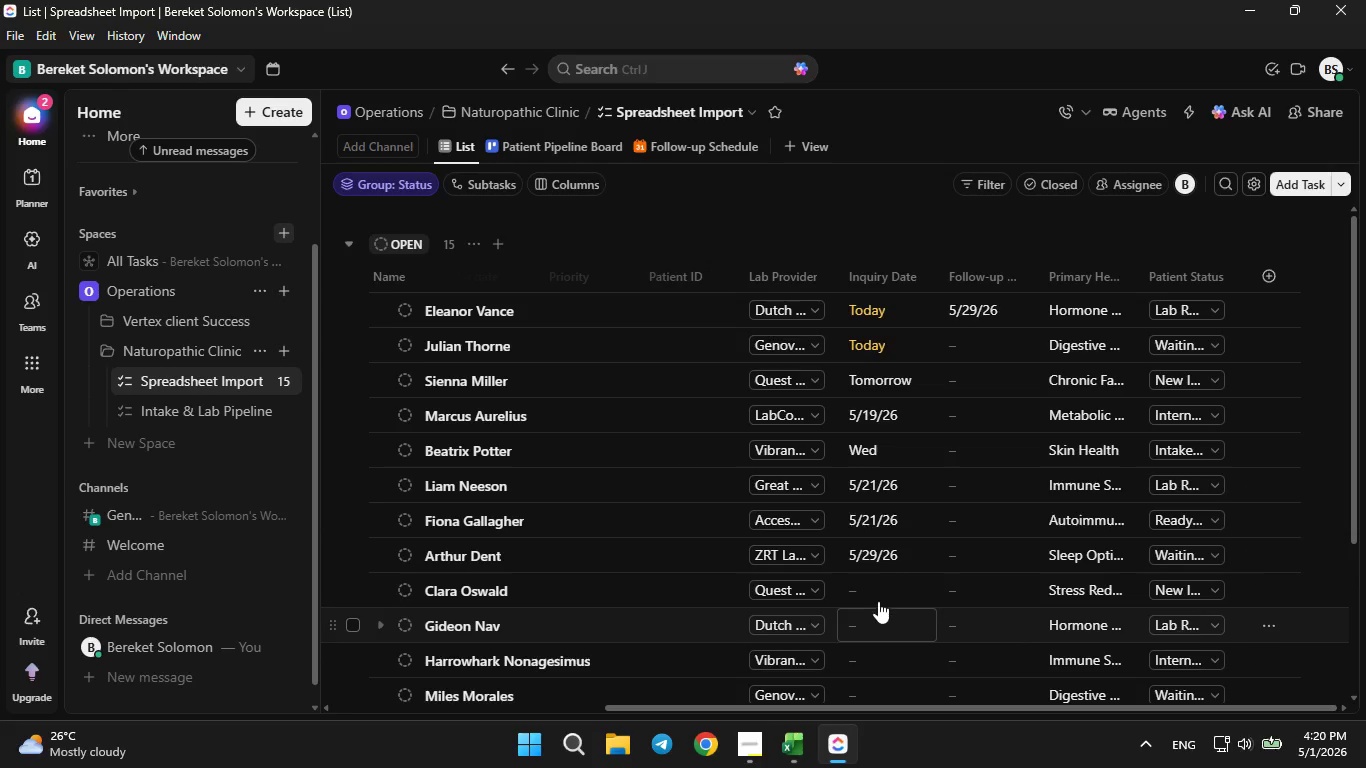 
left_click([873, 591])
 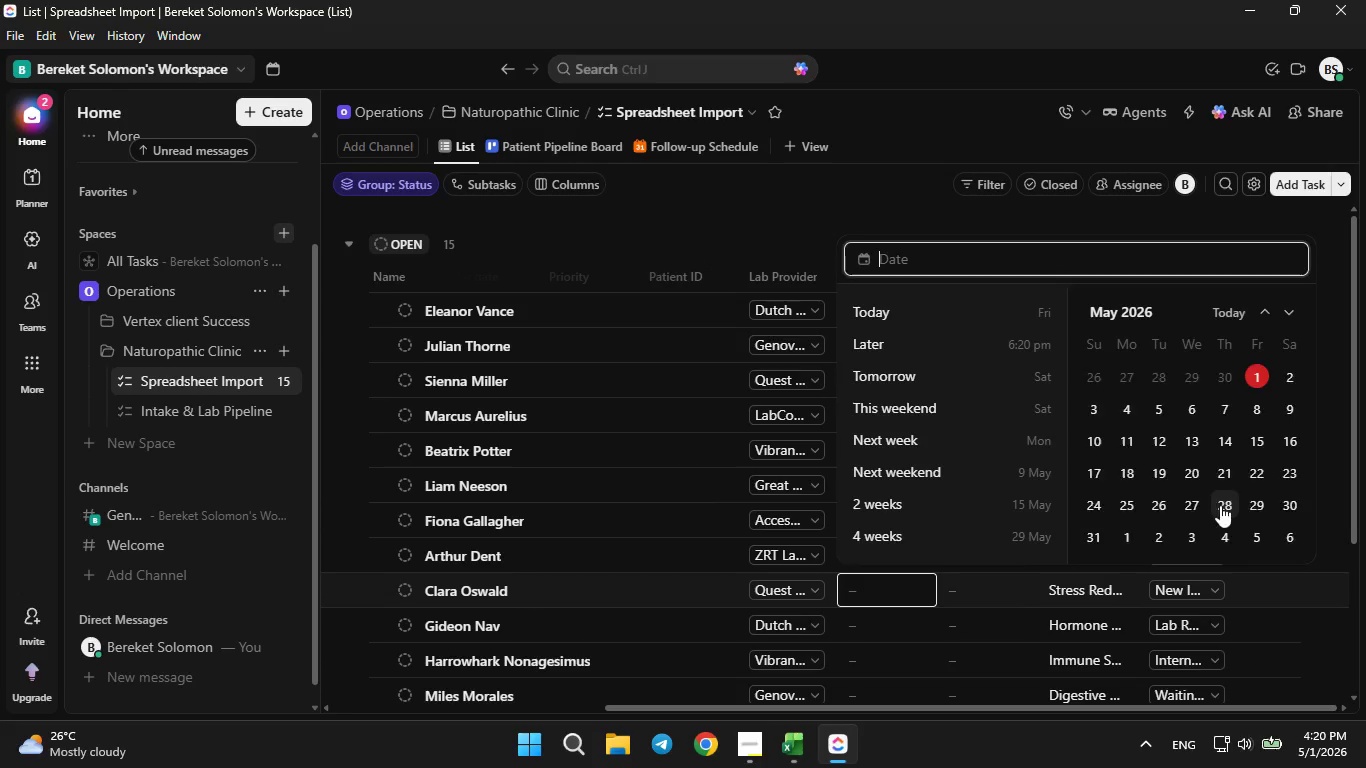 
left_click([1243, 483])
 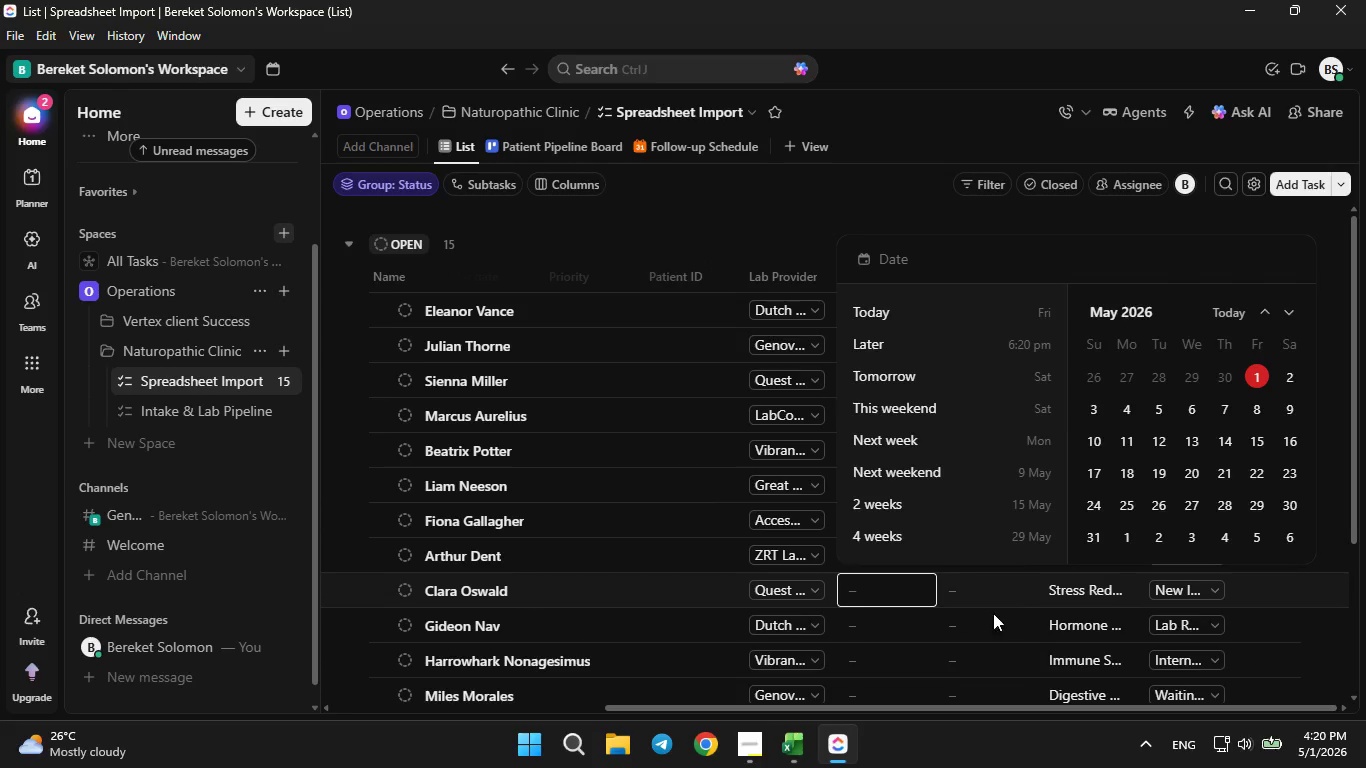 
left_click([1315, 532])
 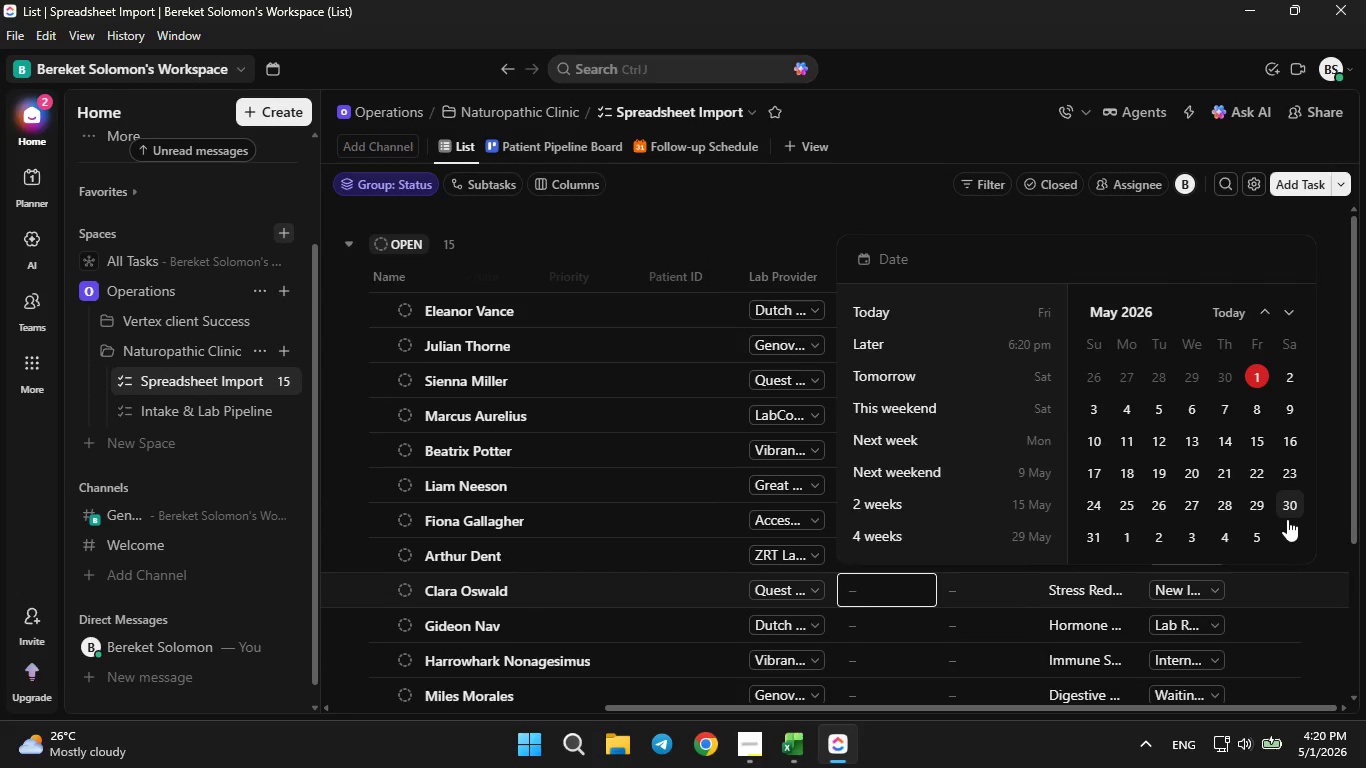 
left_click([1287, 516])
 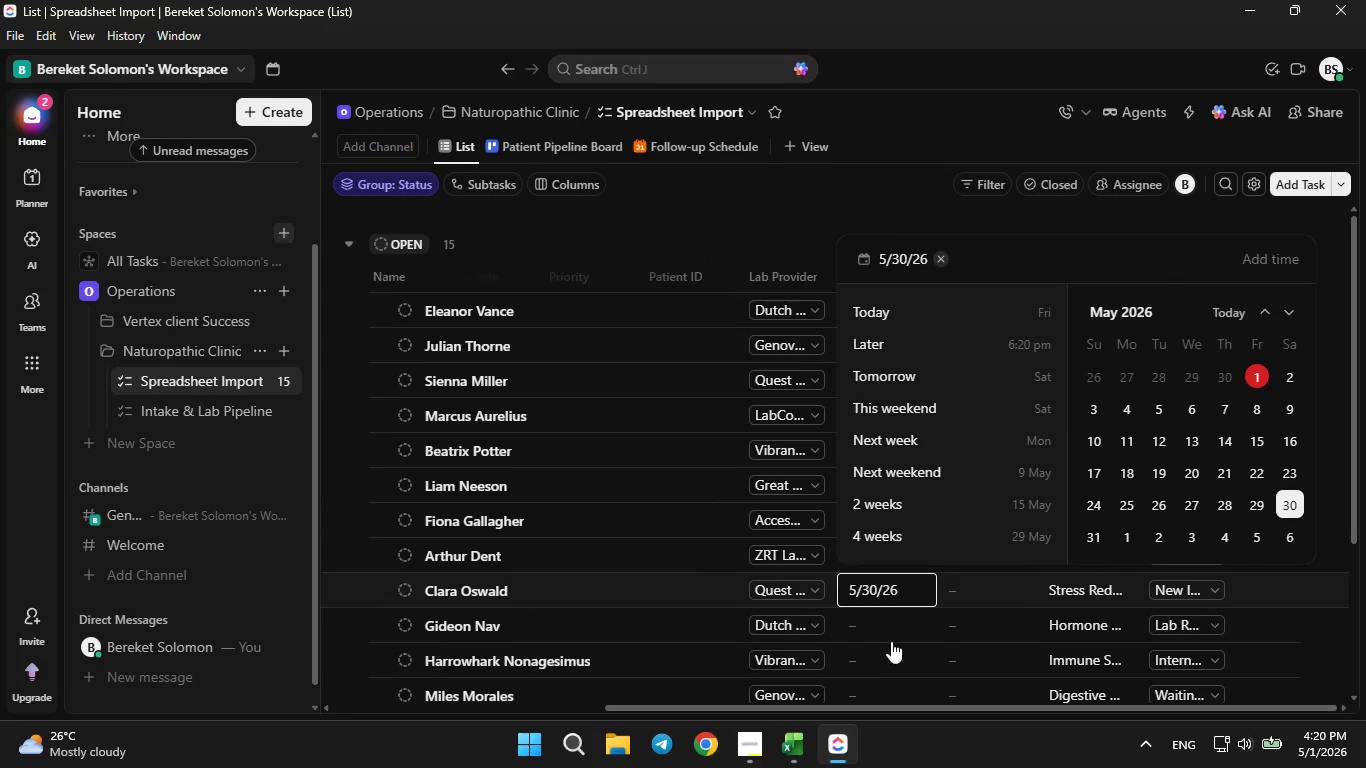 
left_click([877, 618])
 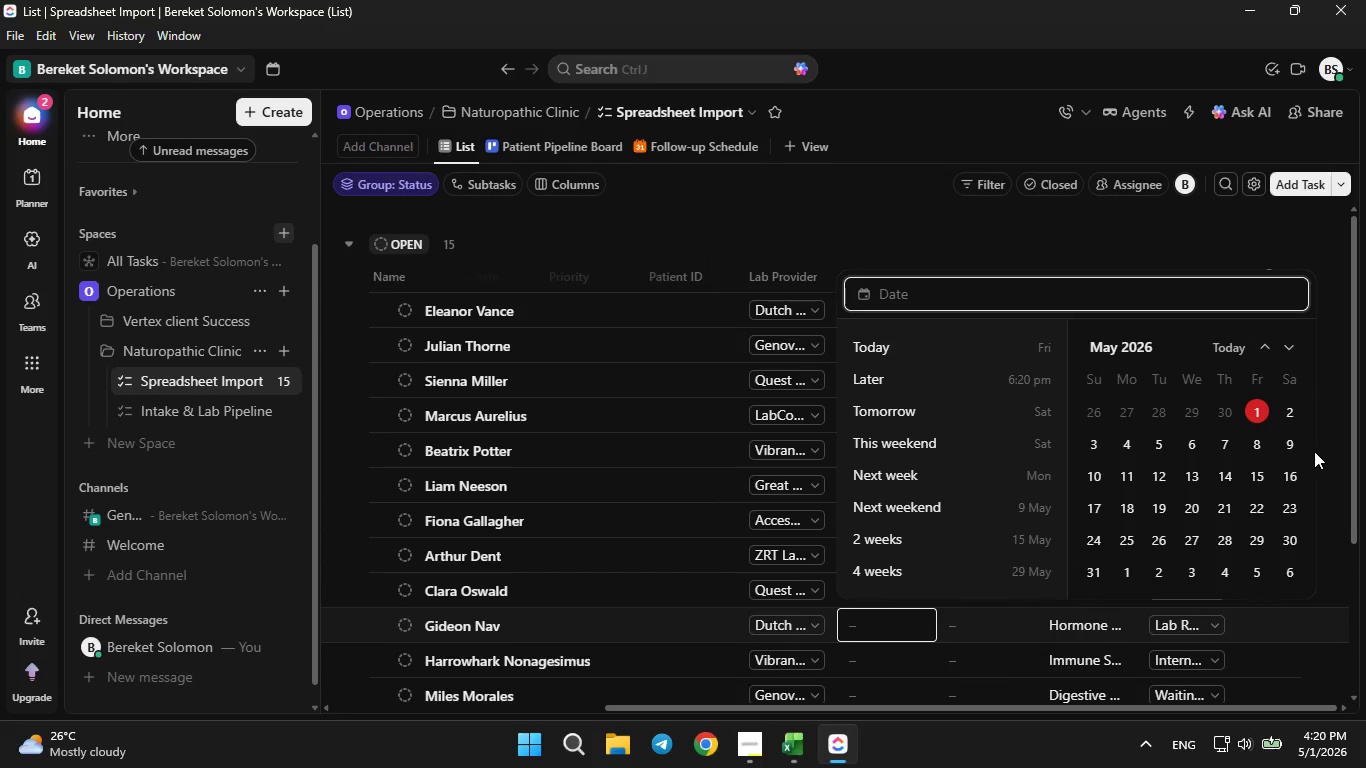 
left_click([1260, 470])
 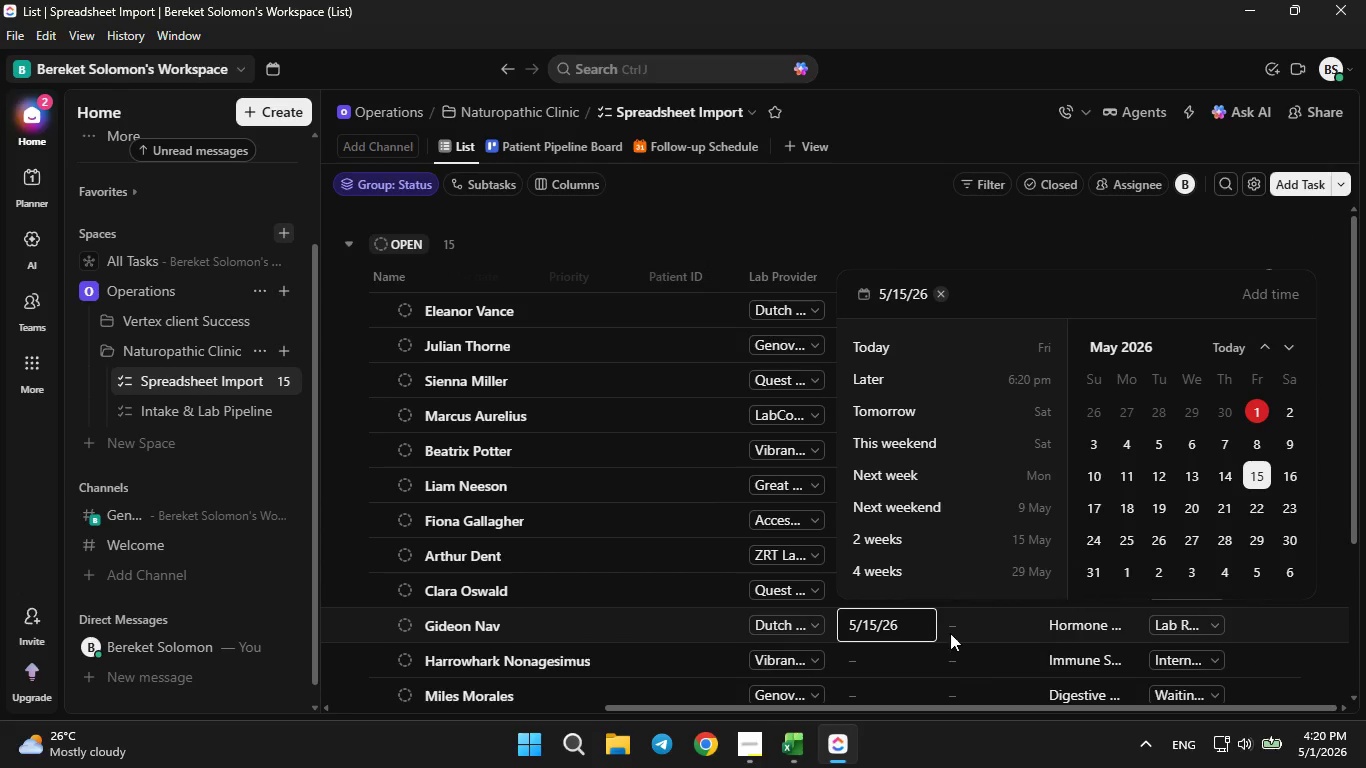 
scroll: coordinate [947, 630], scroll_direction: down, amount: 3.0
 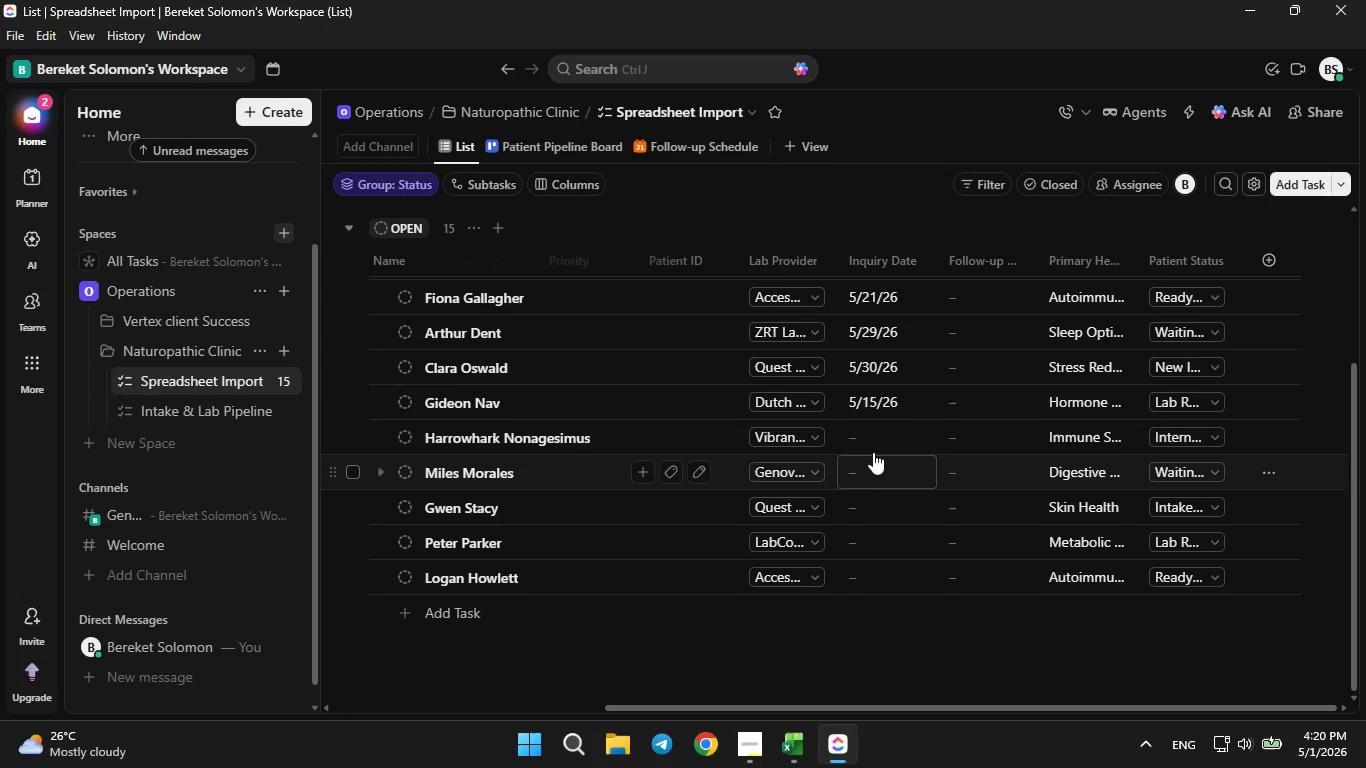 
left_click([868, 436])
 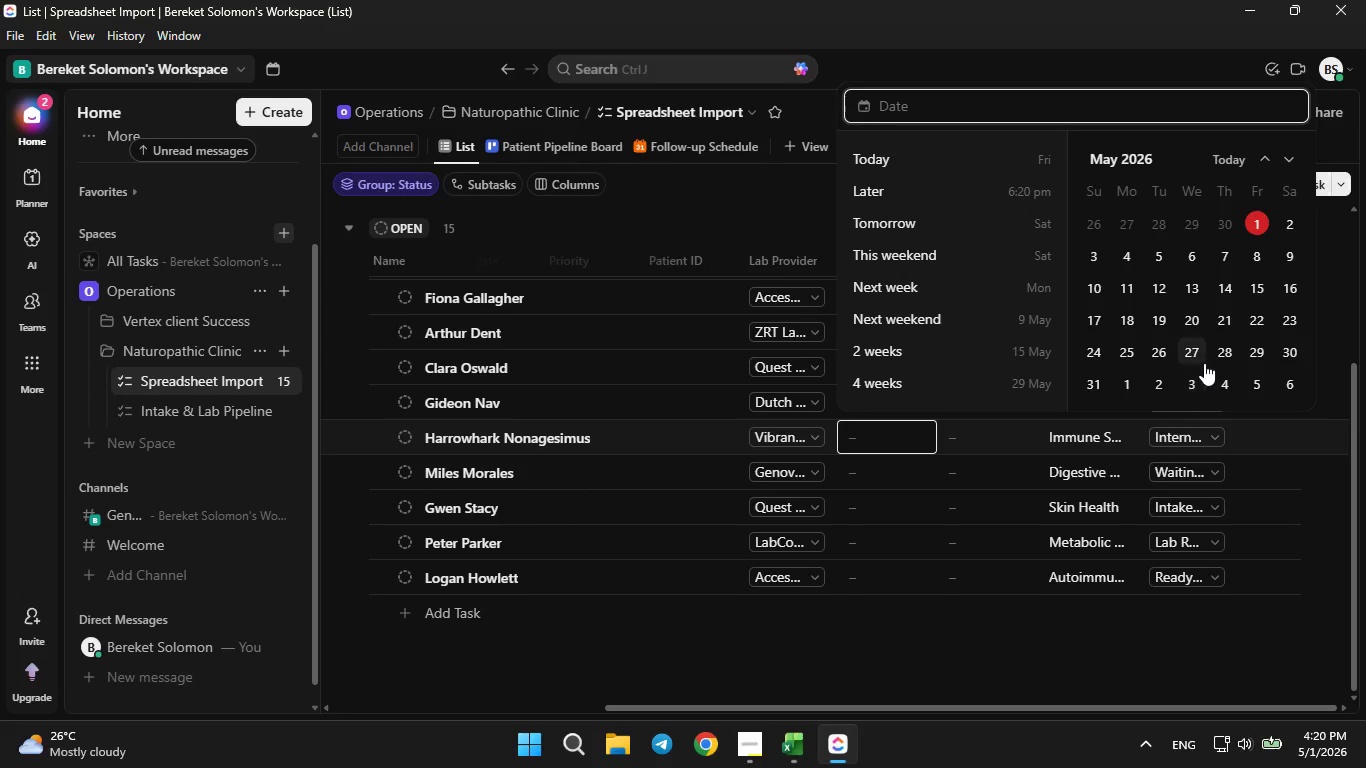 
left_click_drag(start_coordinate=[1189, 289], to_coordinate=[1186, 284])
 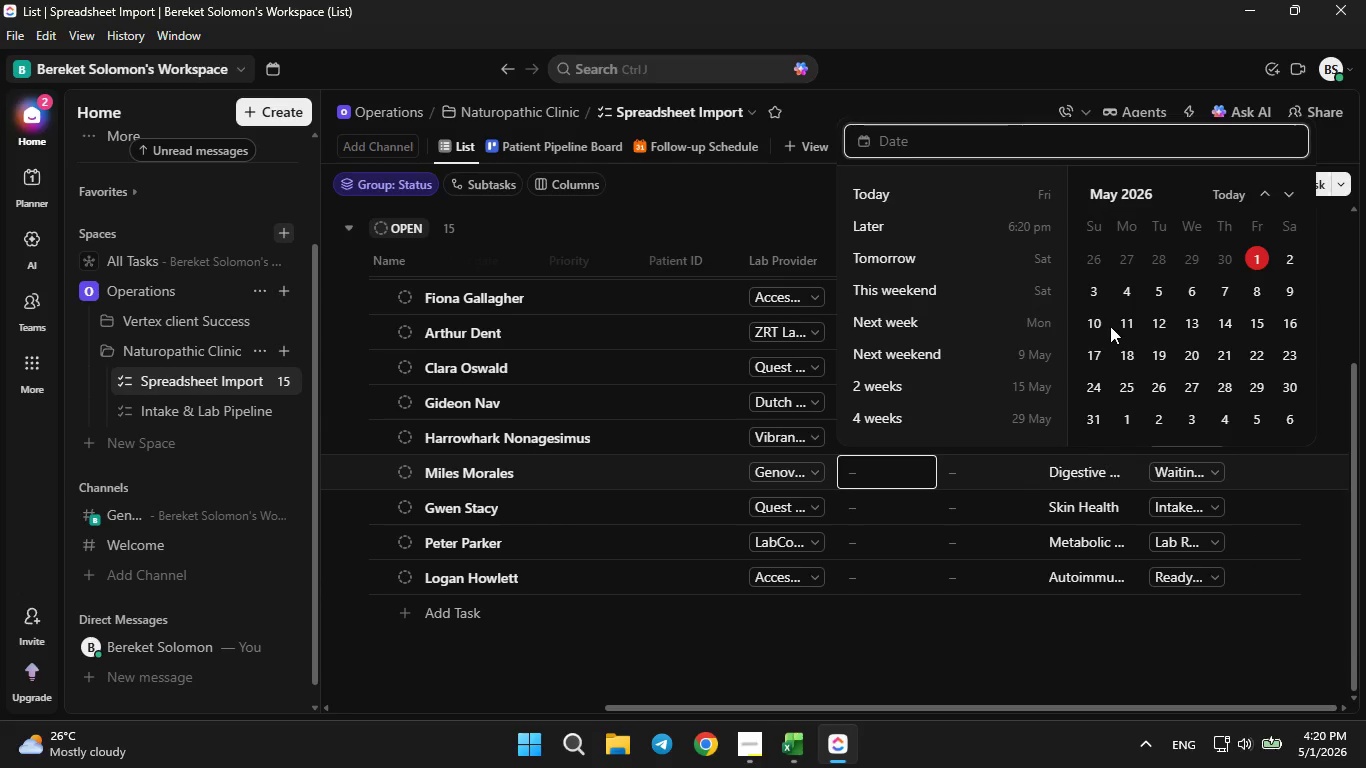 
triple_click([1085, 320])
 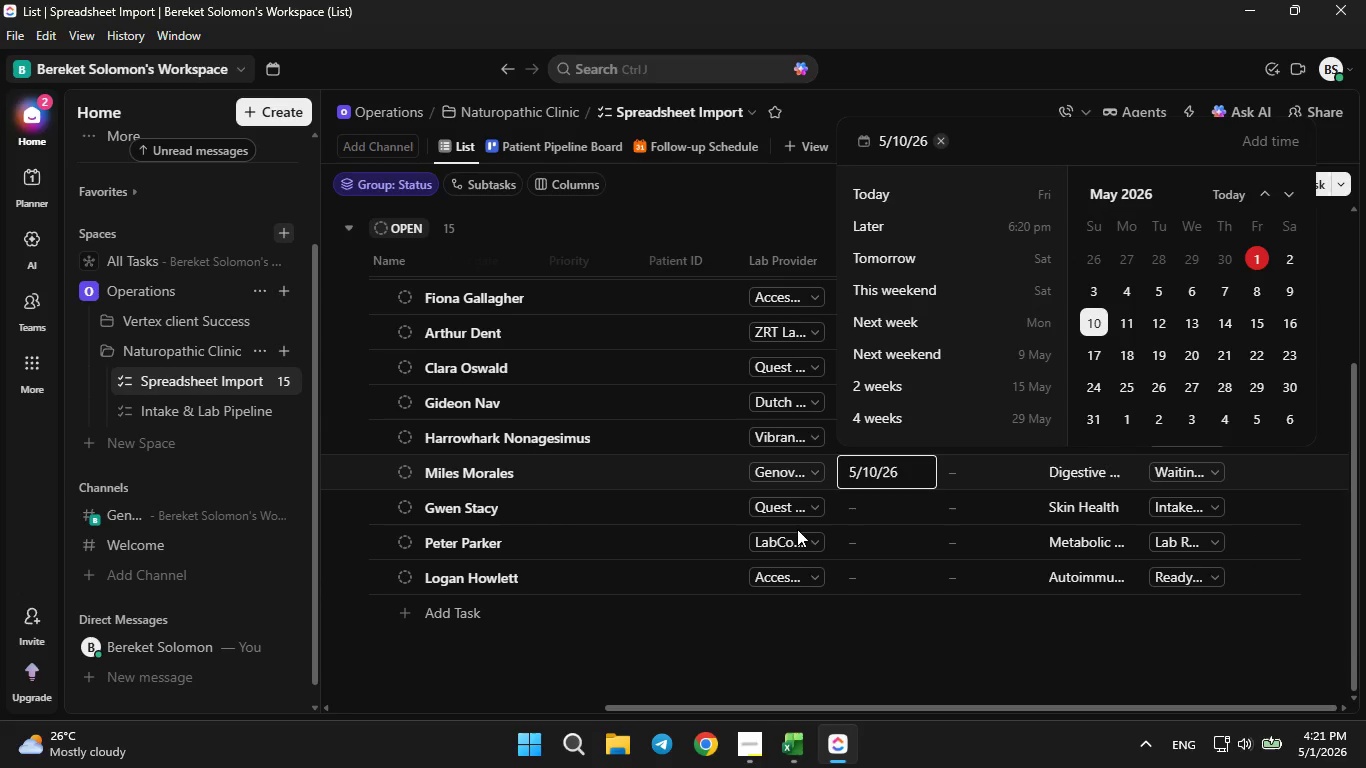 
left_click_drag(start_coordinate=[797, 528], to_coordinate=[807, 524])
 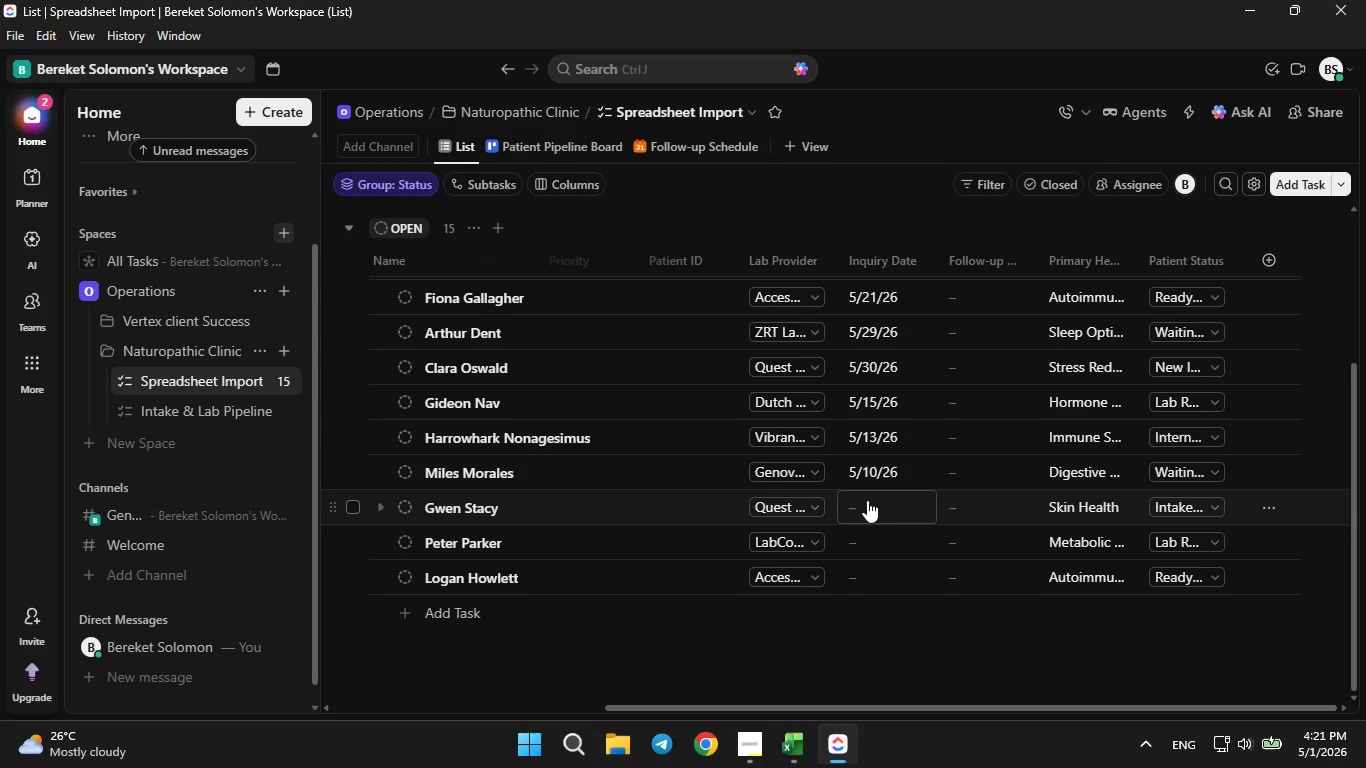 
double_click([867, 500])
 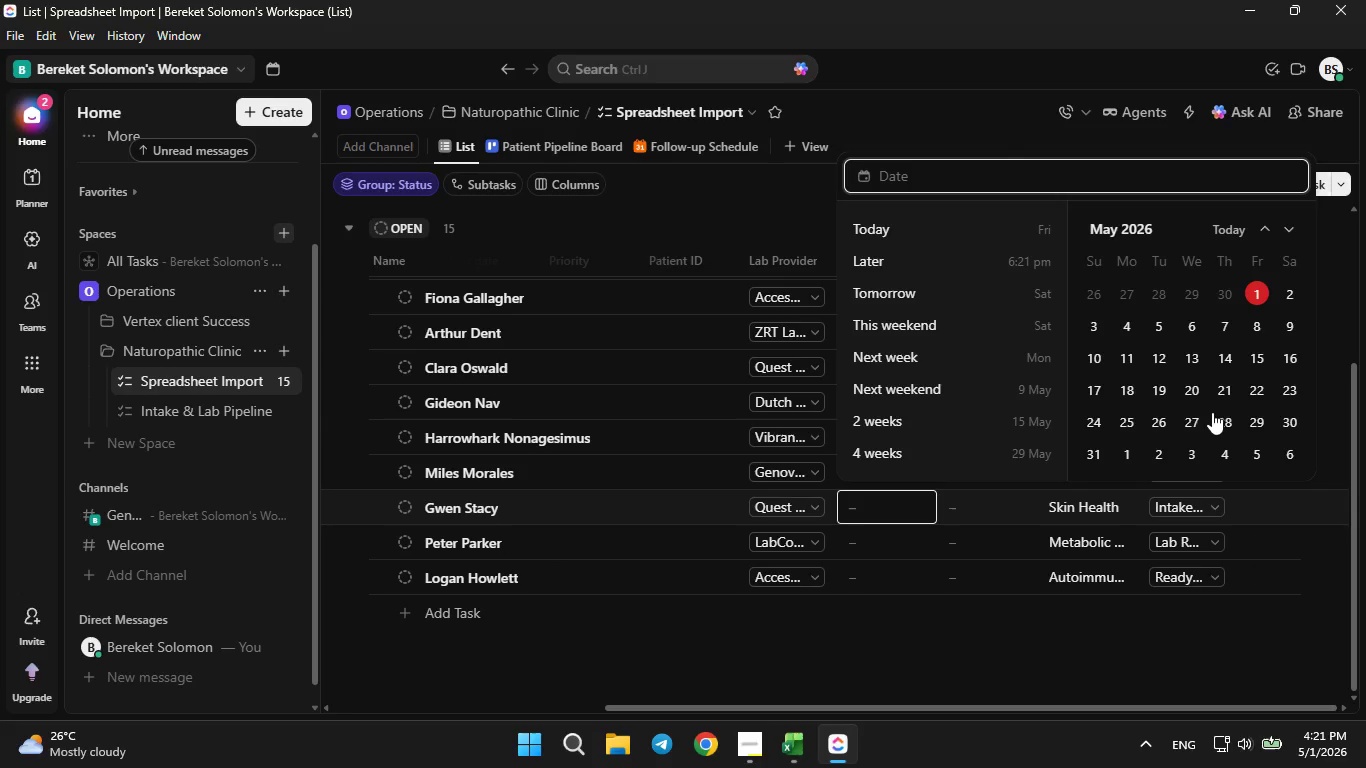 
left_click([1193, 387])
 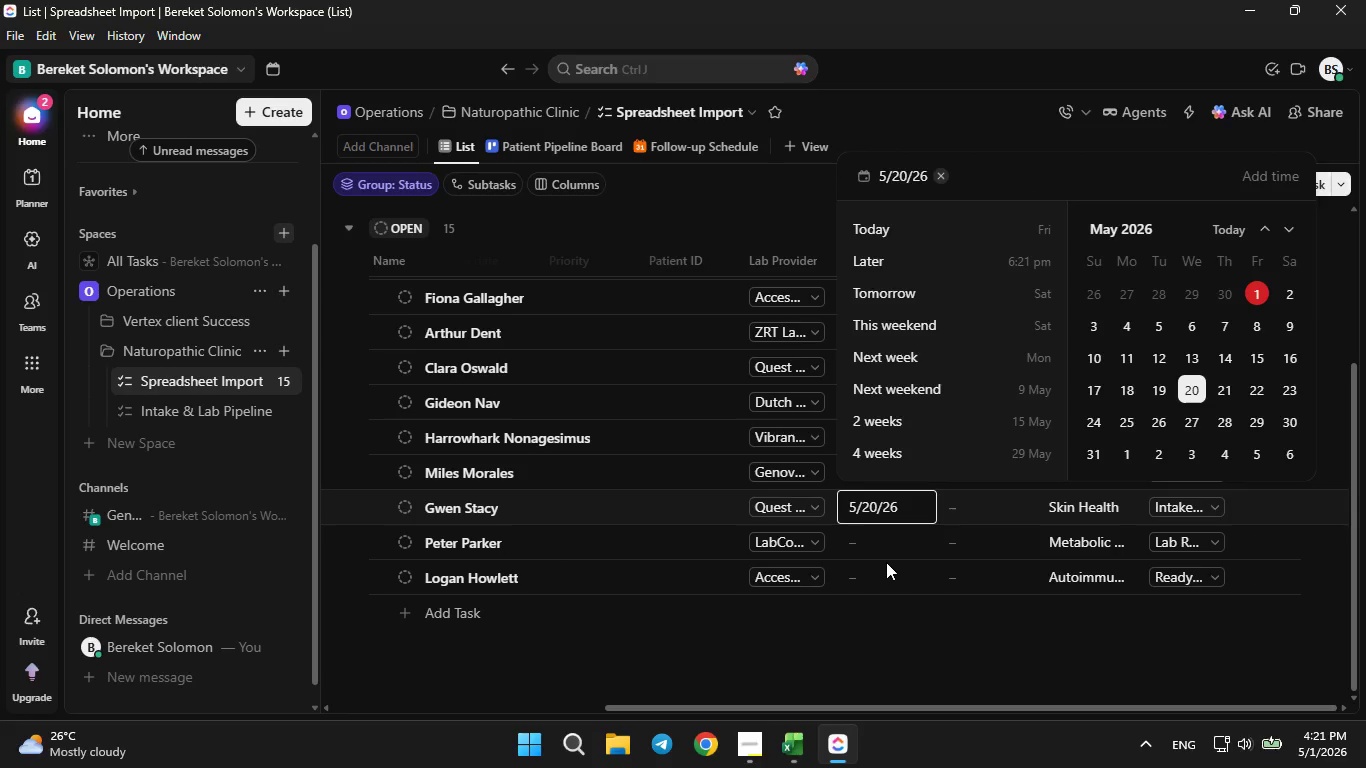 
double_click([868, 534])
 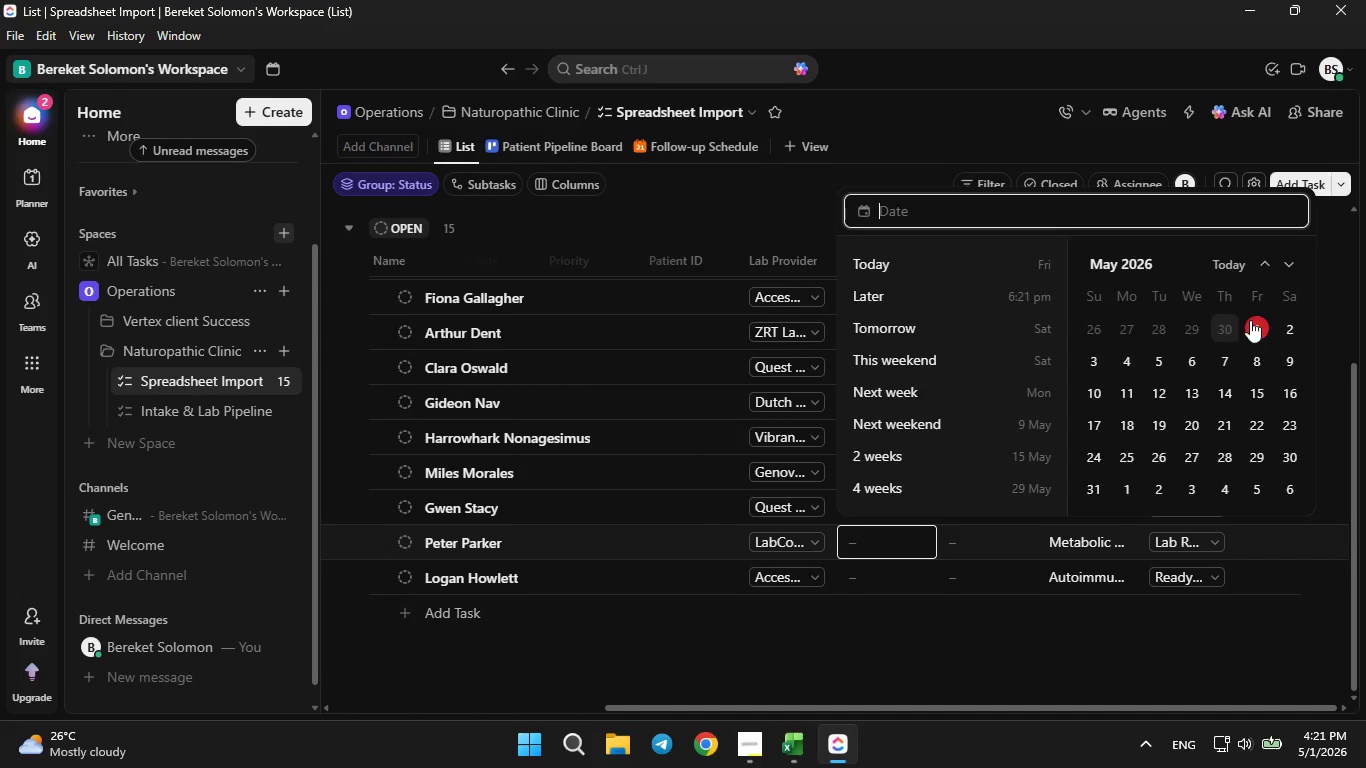 
mouse_move([1214, 375])
 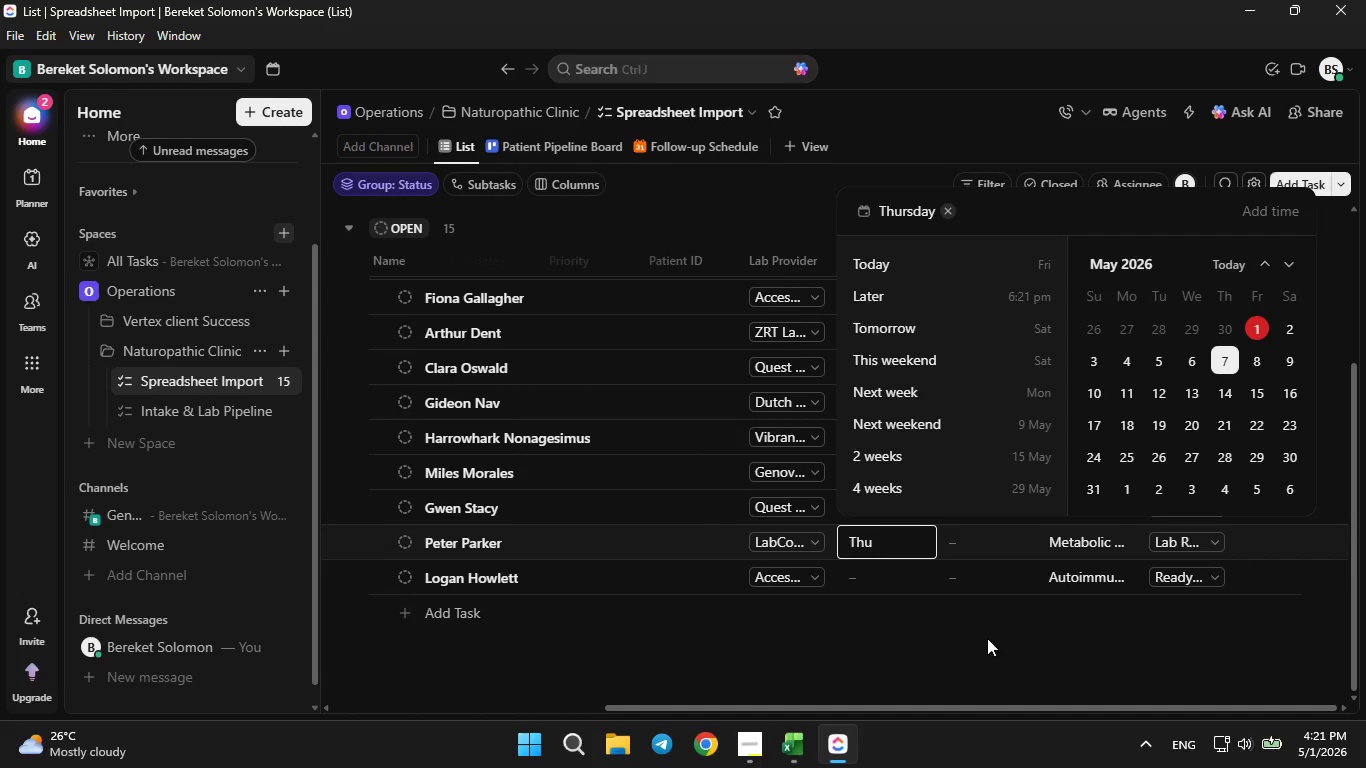 
double_click([981, 625])
 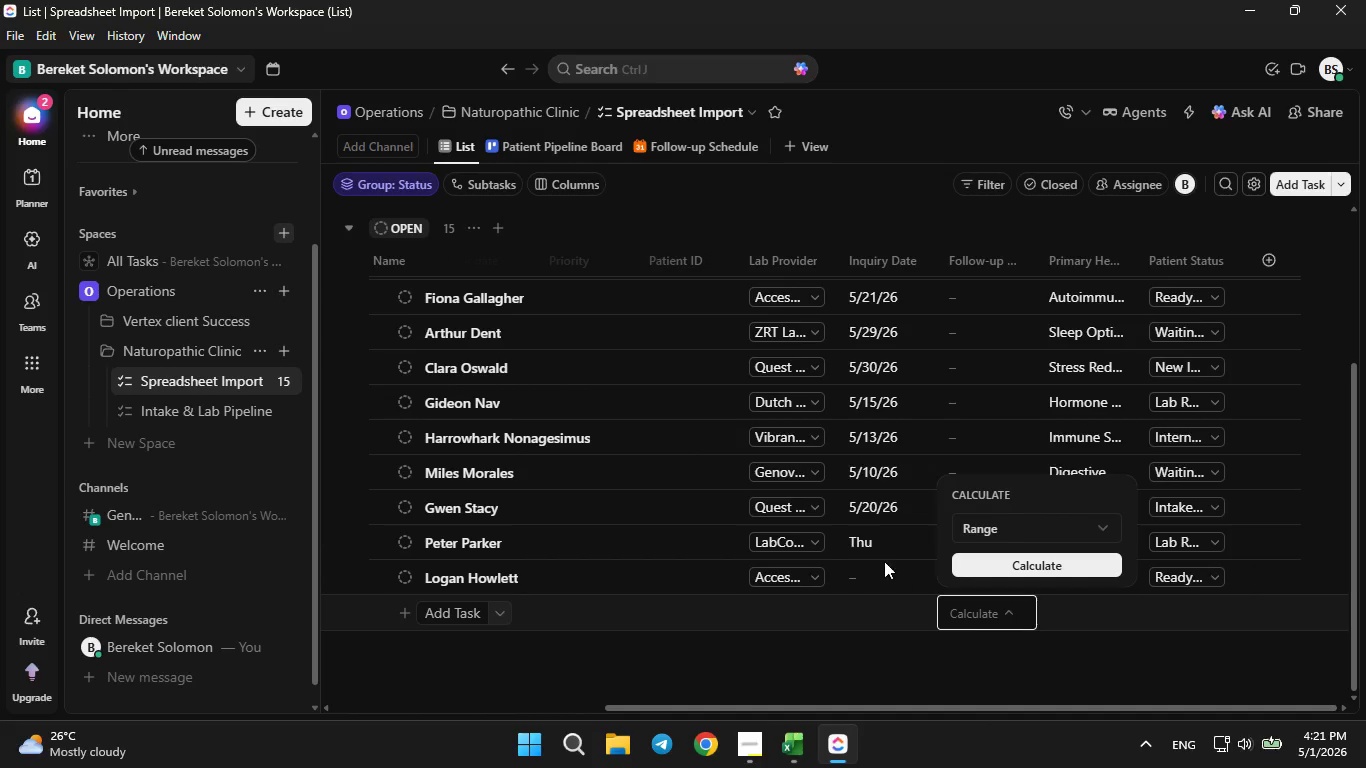 
mouse_move([903, 547])
 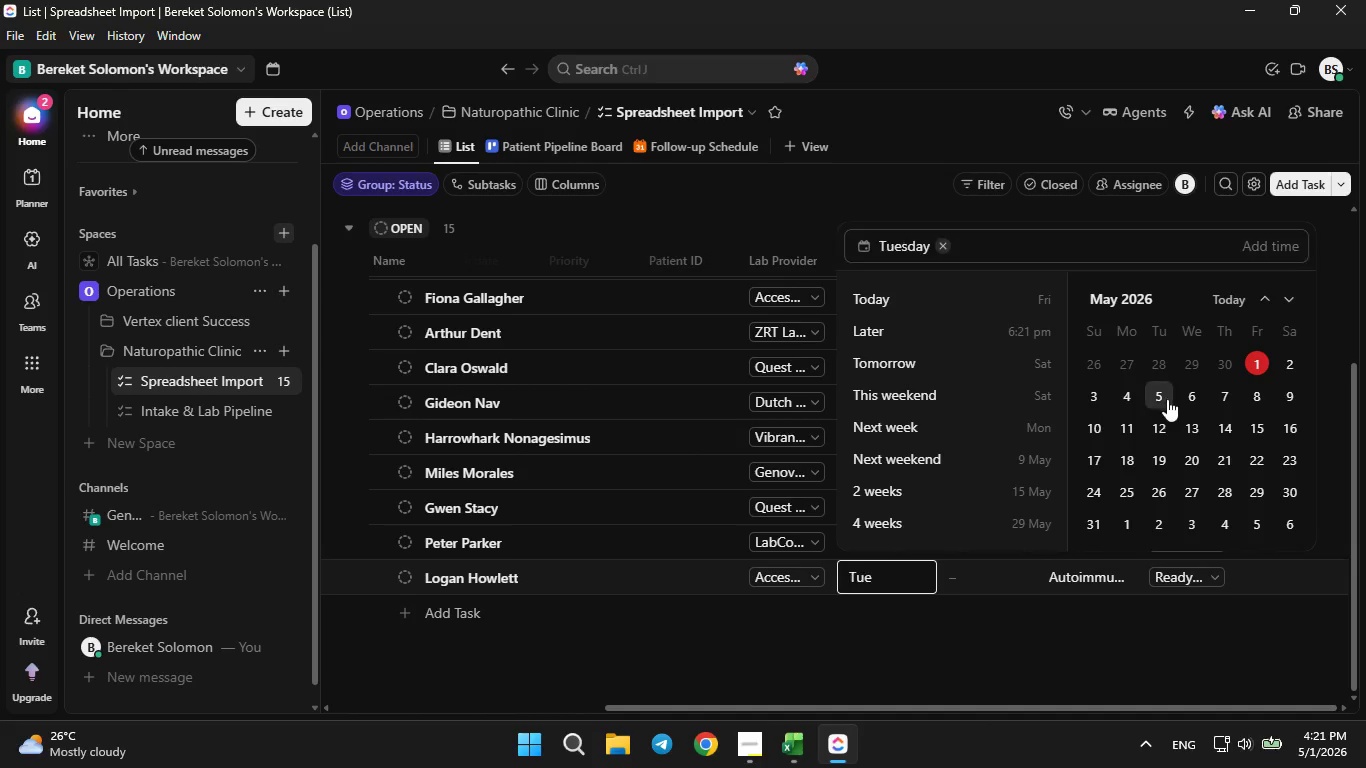 
double_click([1165, 399])
 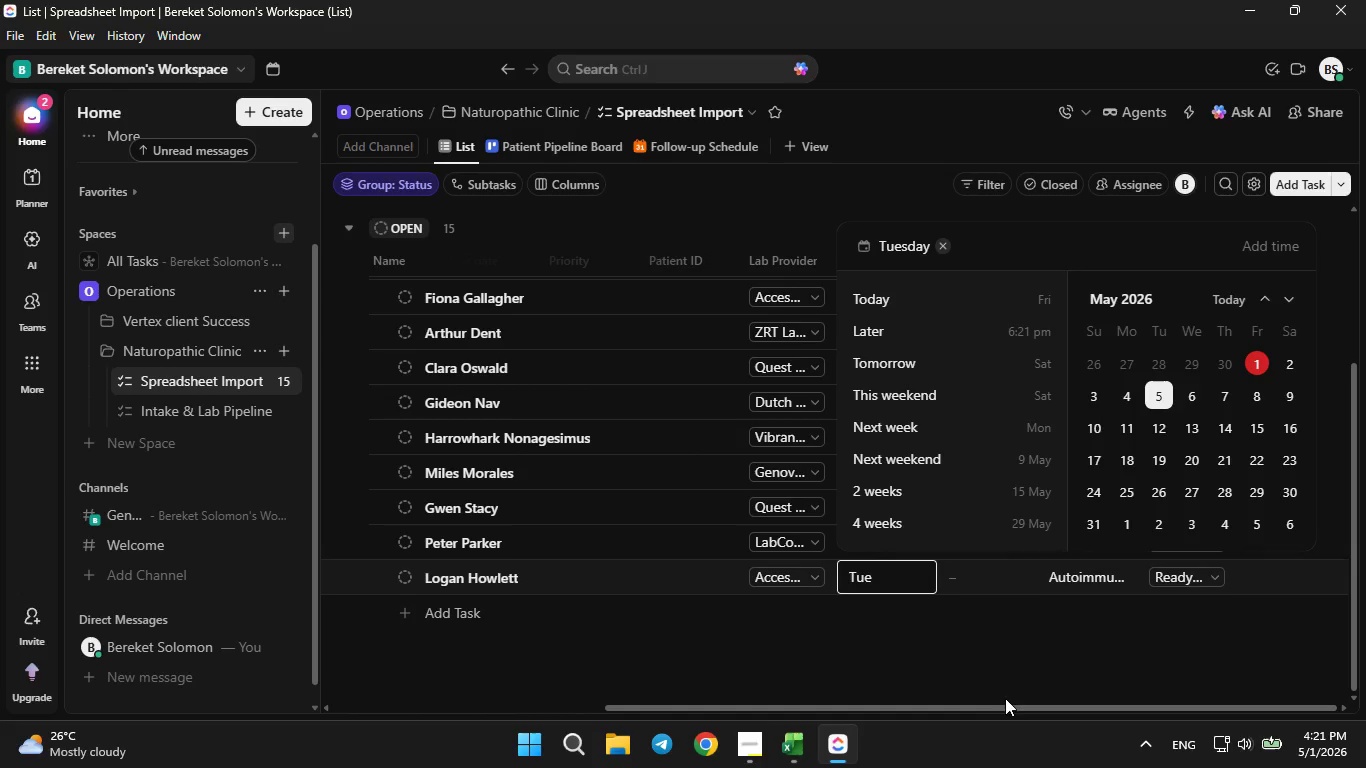 
left_click([989, 670])
 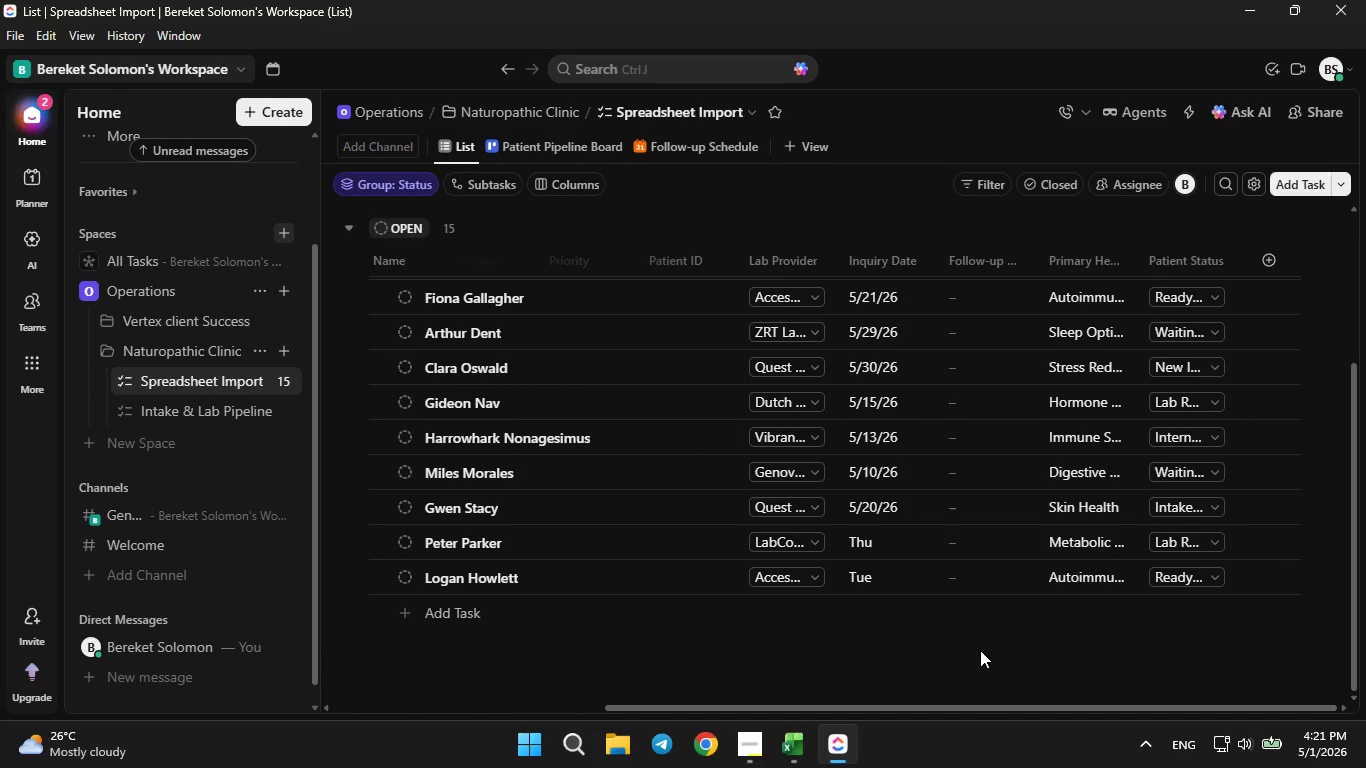 
scroll: coordinate [978, 646], scroll_direction: up, amount: 3.0
 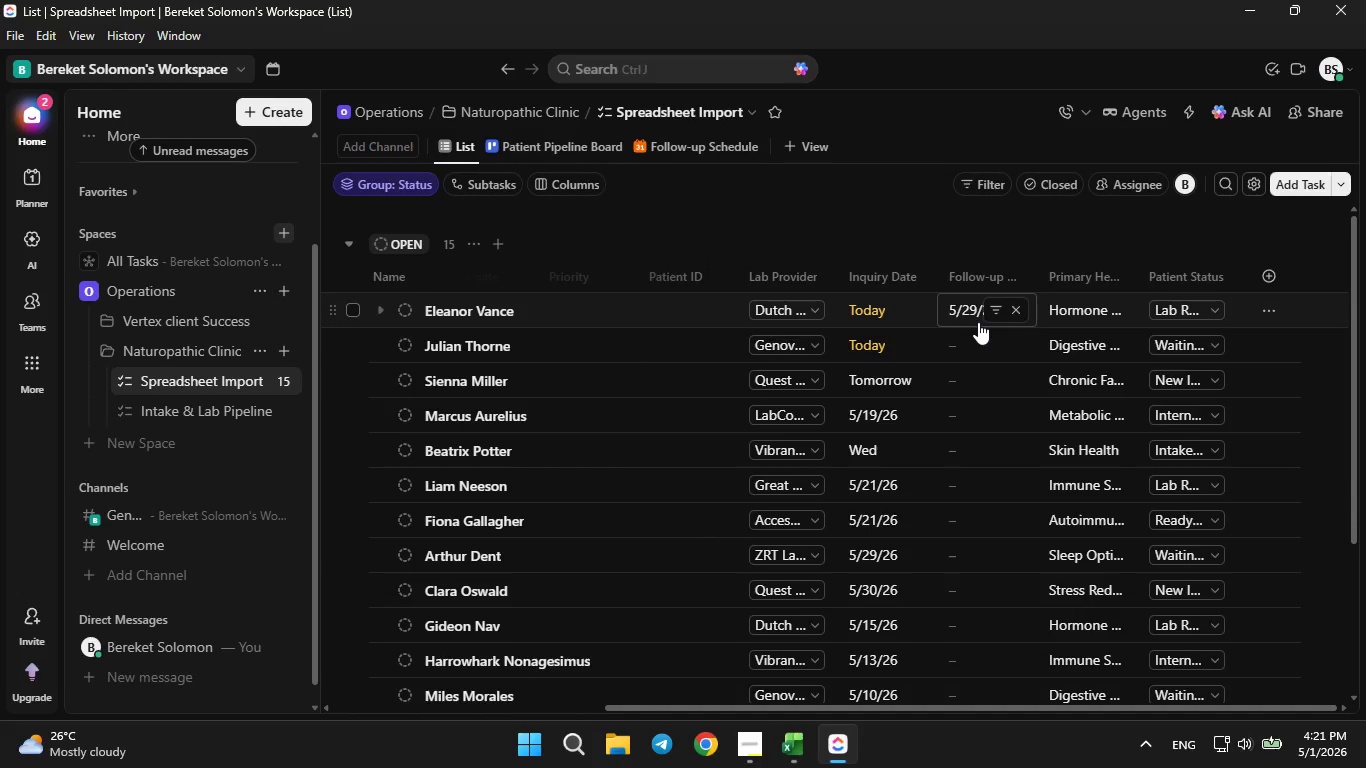 
left_click([978, 340])
 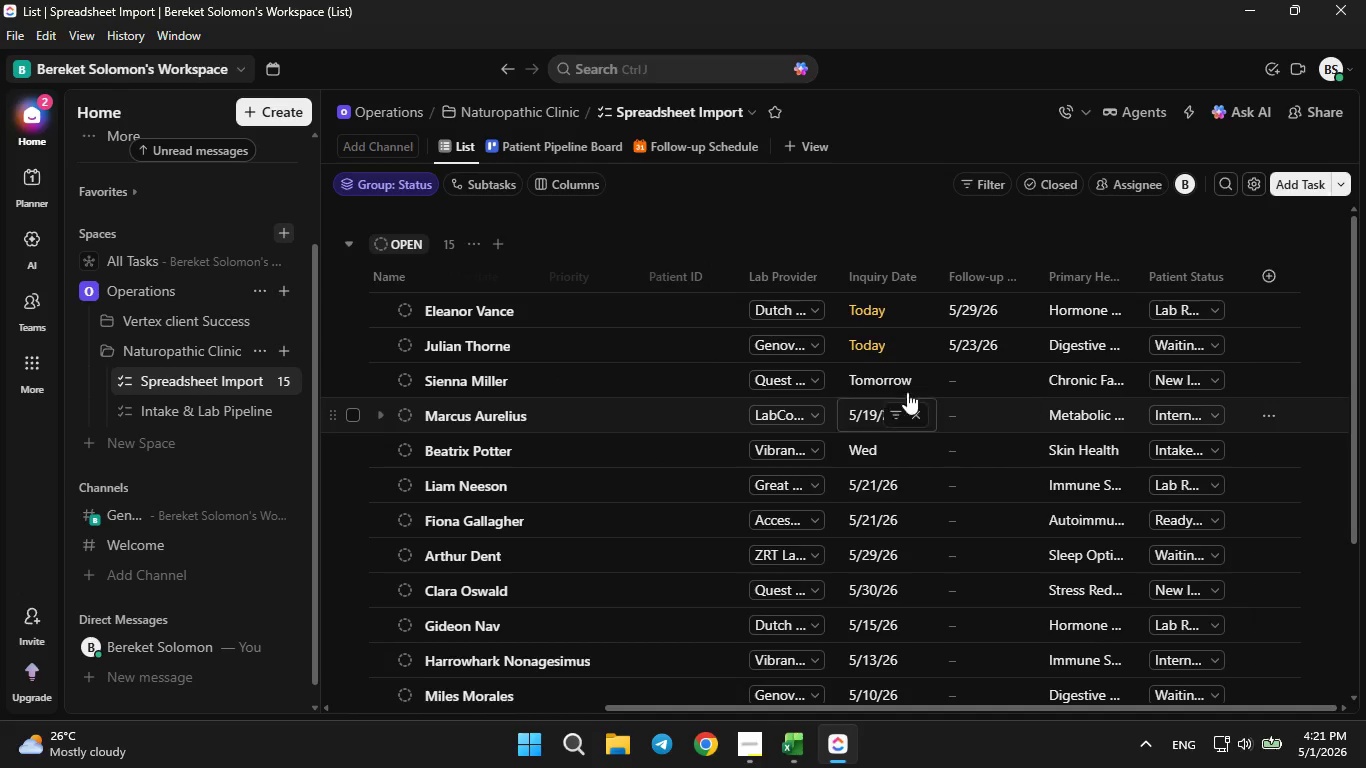 
wait(6.59)
 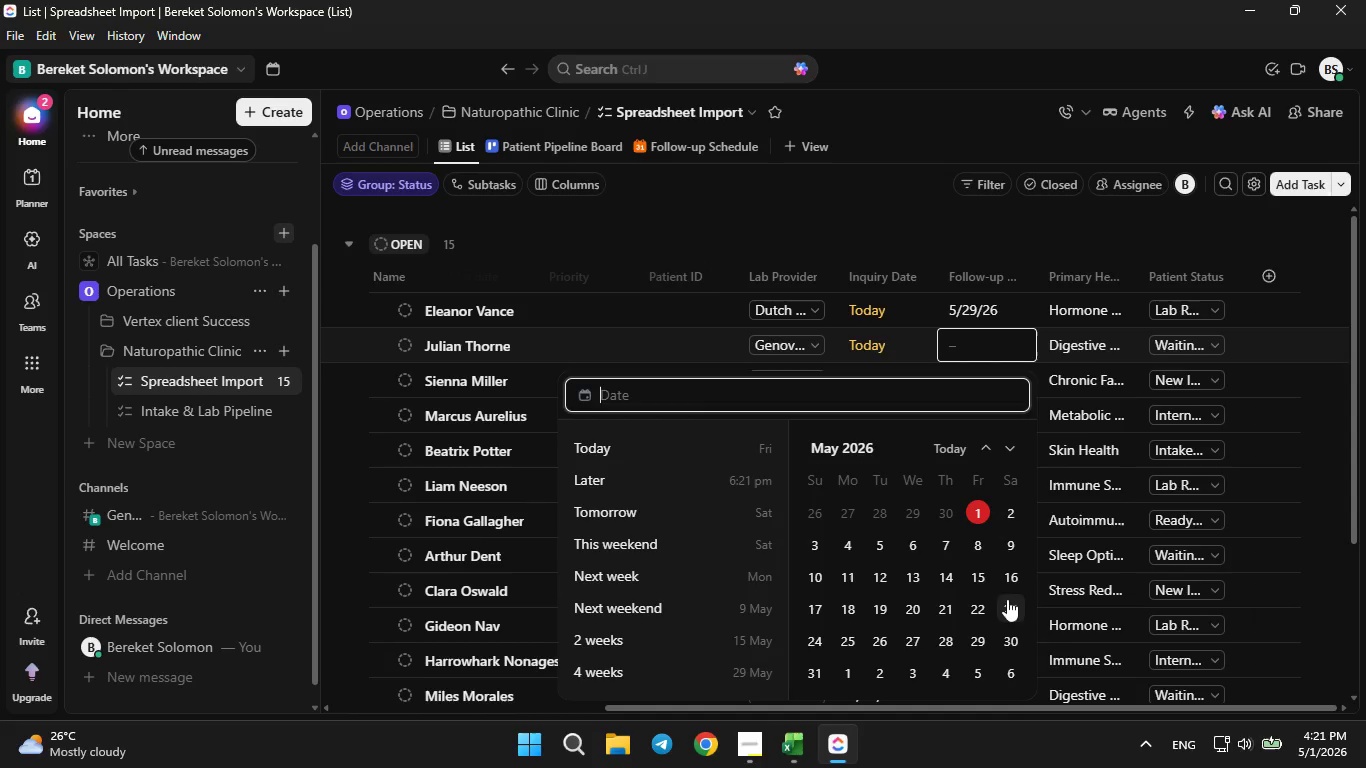 
left_click([1000, 657])
 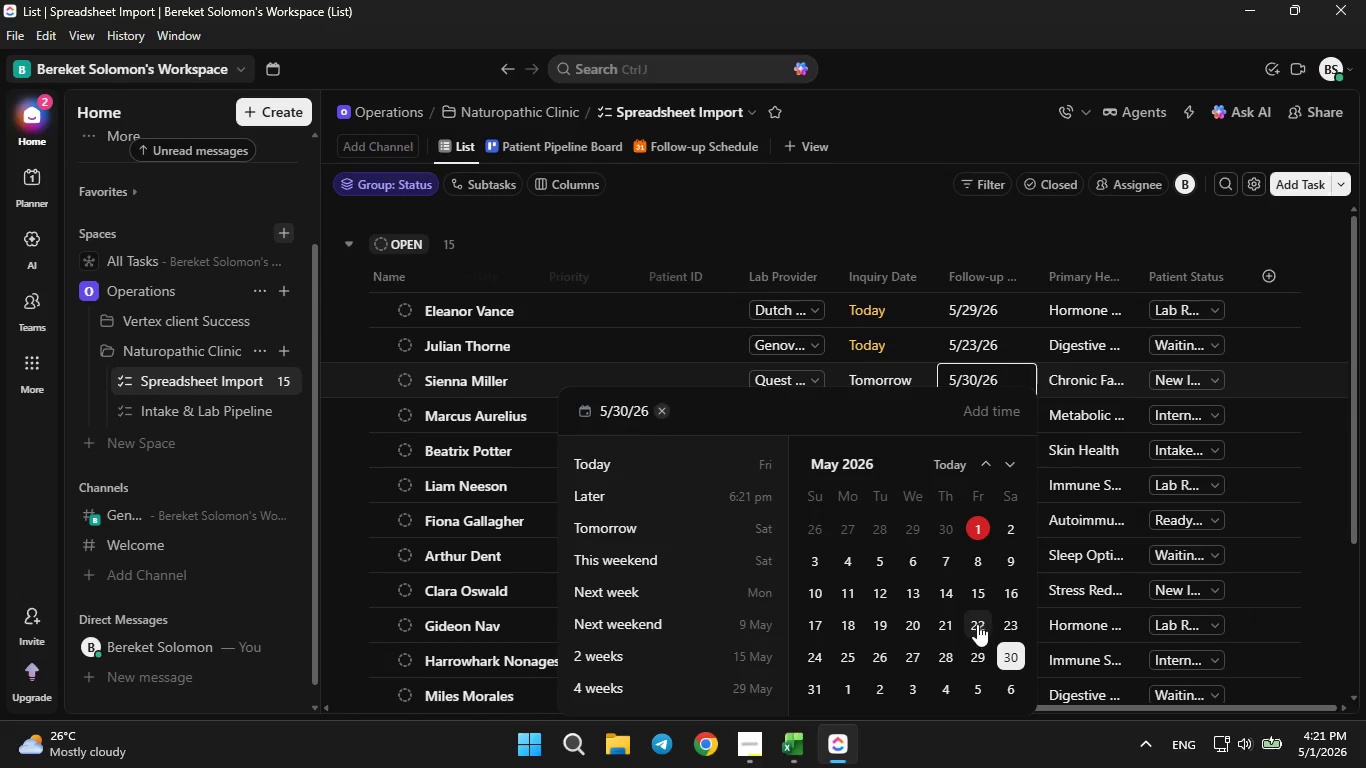 
left_click([971, 613])
 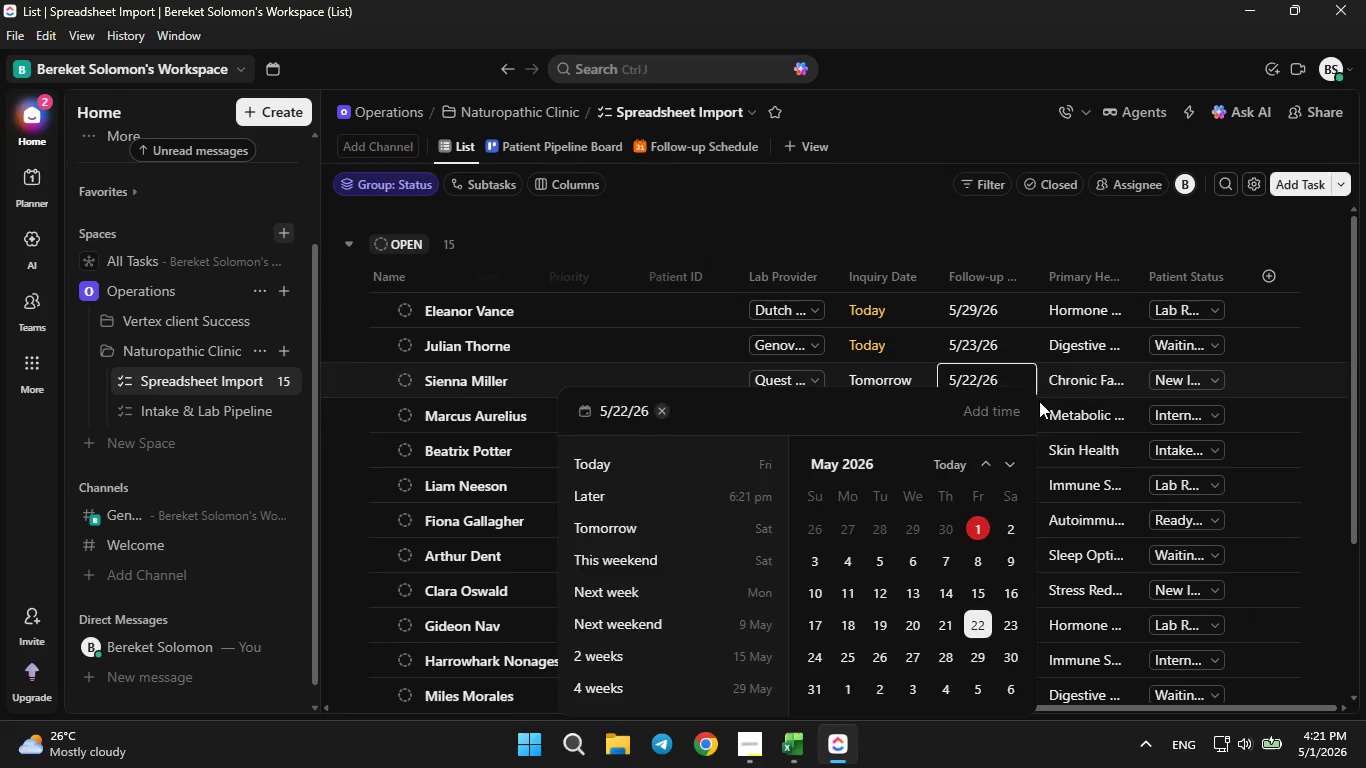 
mouse_move([965, 401])
 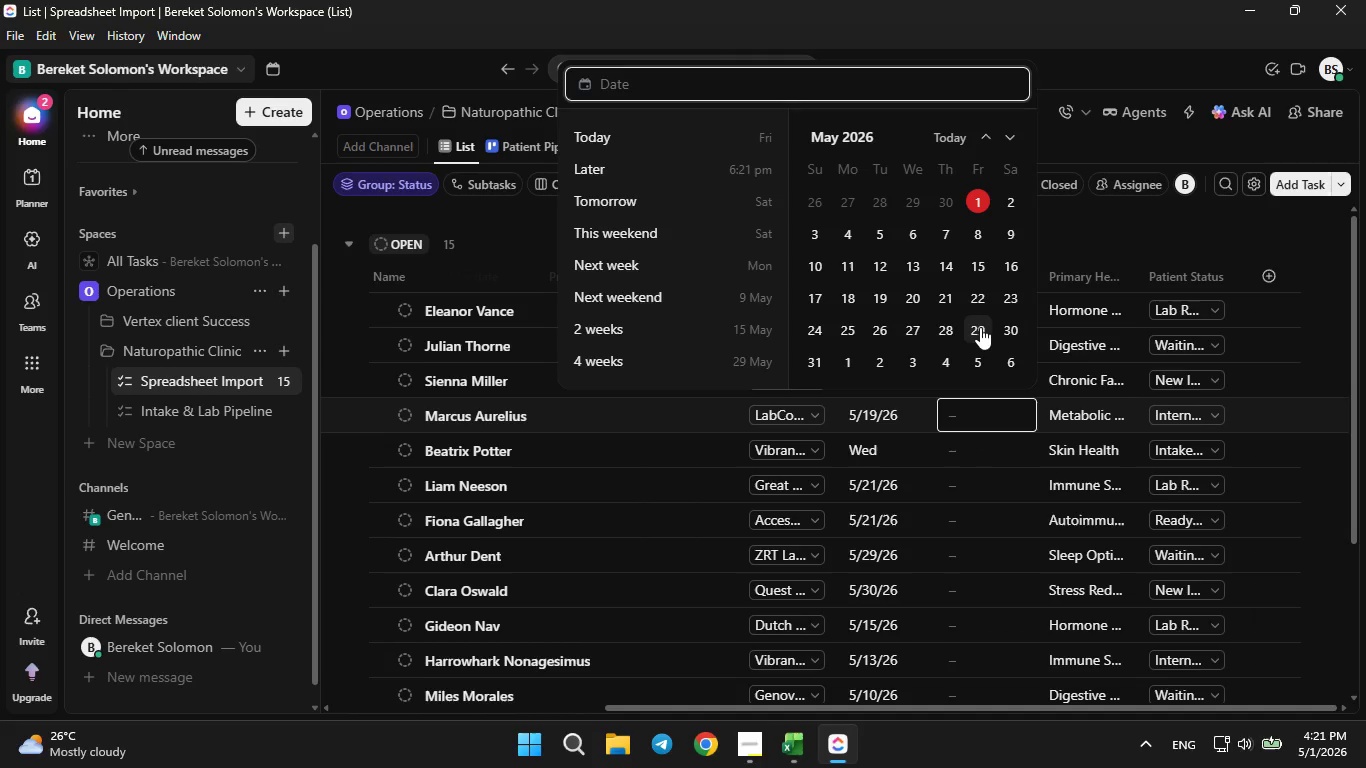 
double_click([979, 324])
 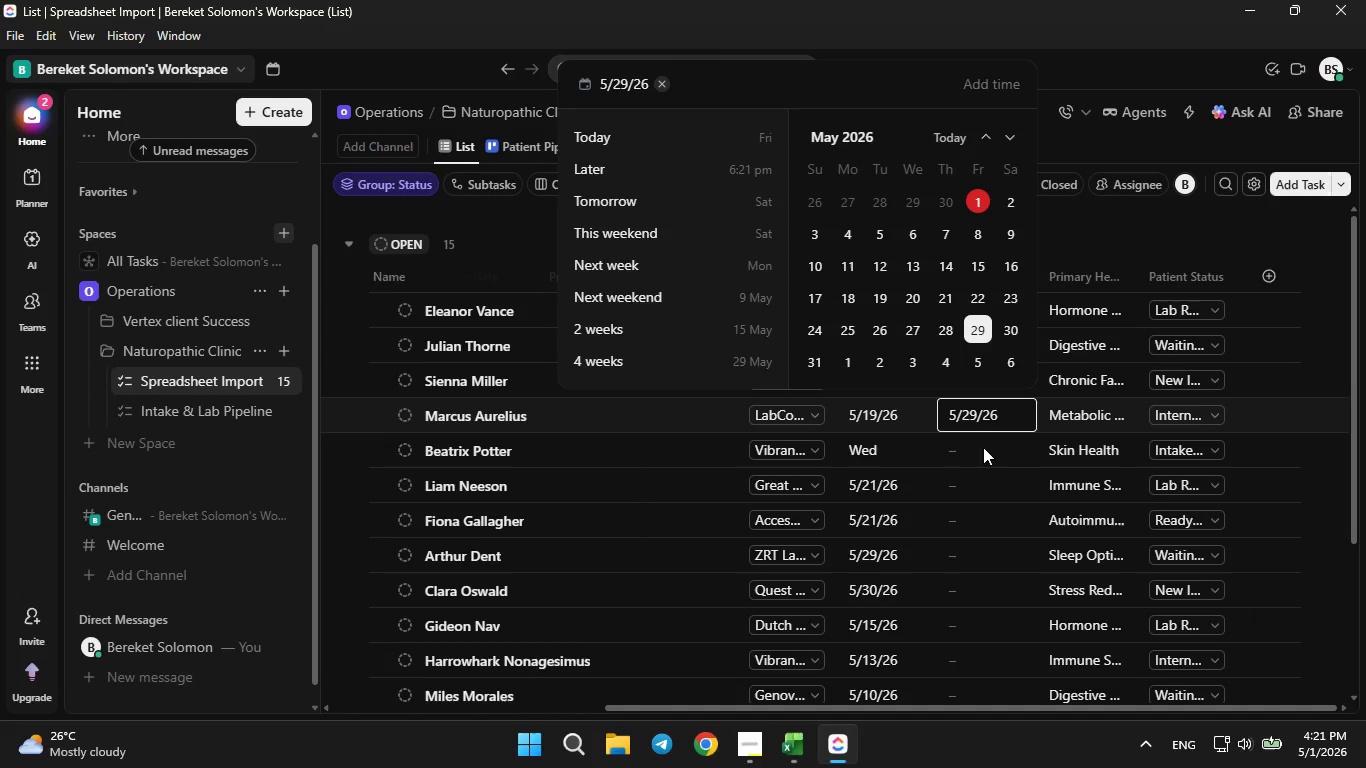 
left_click([983, 476])
 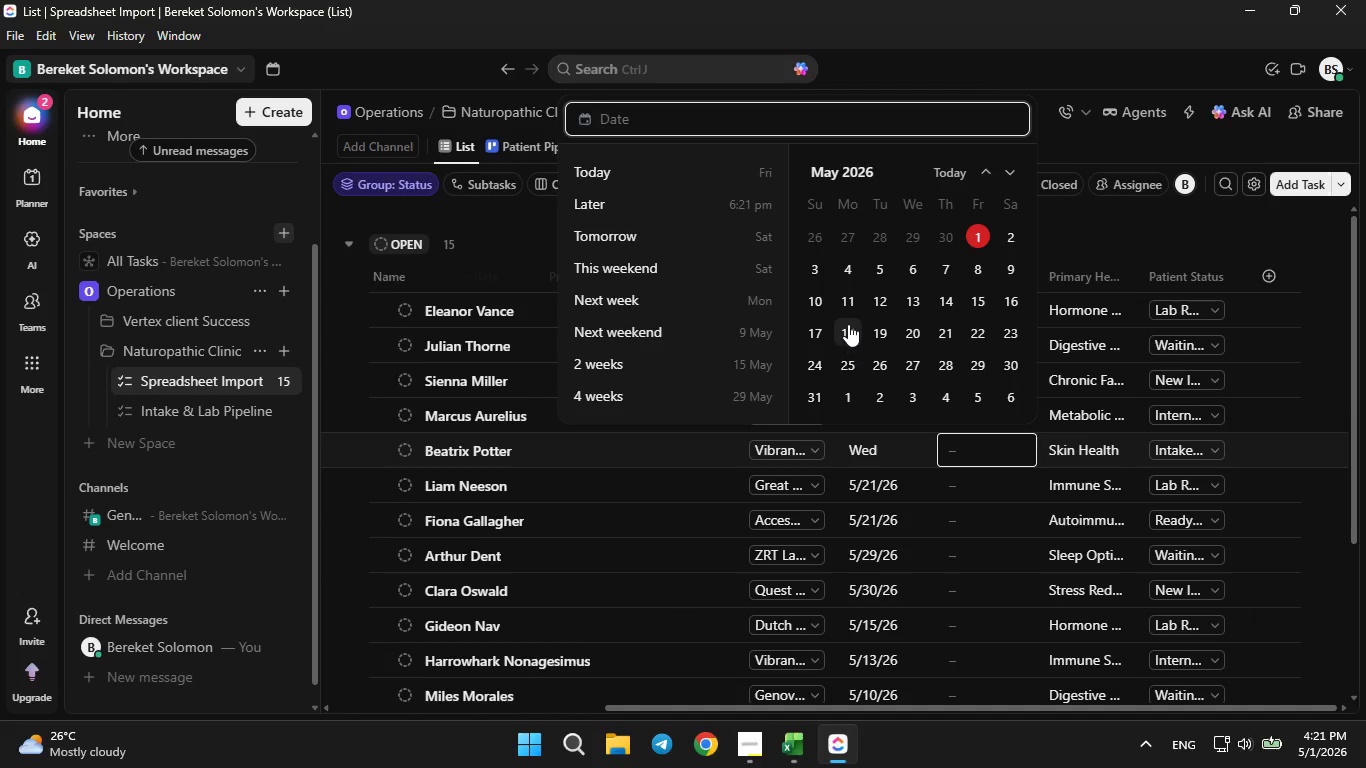 
left_click([974, 573])
 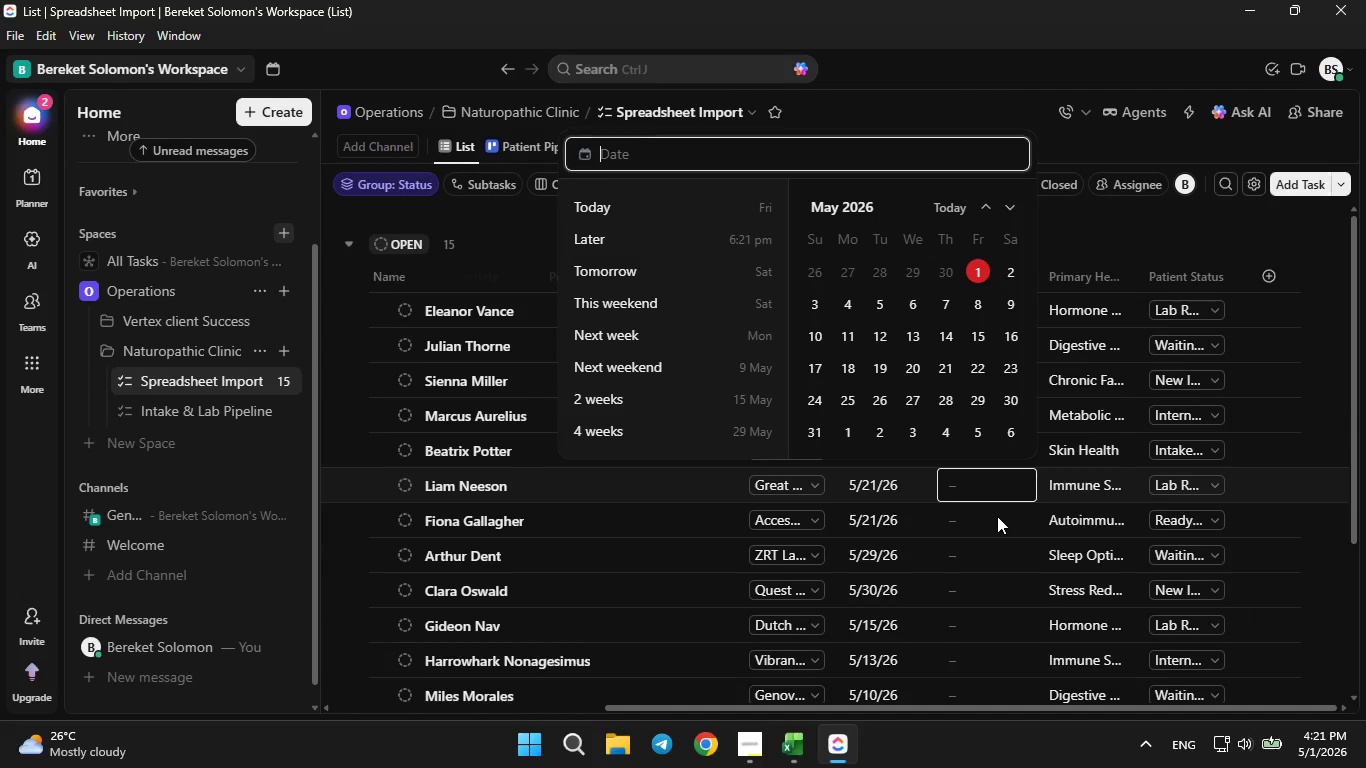 
mouse_move([1003, 450])
 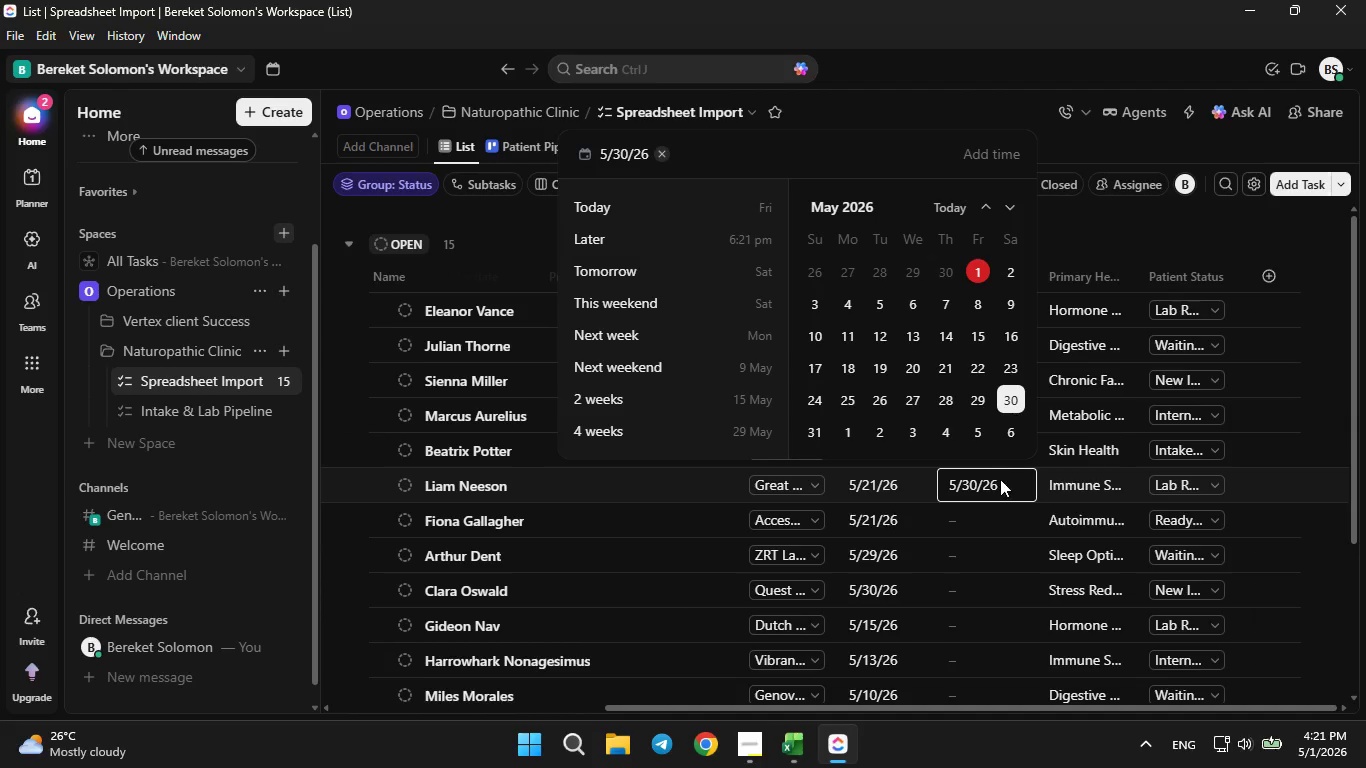 
left_click_drag(start_coordinate=[1000, 487], to_coordinate=[1000, 492])
 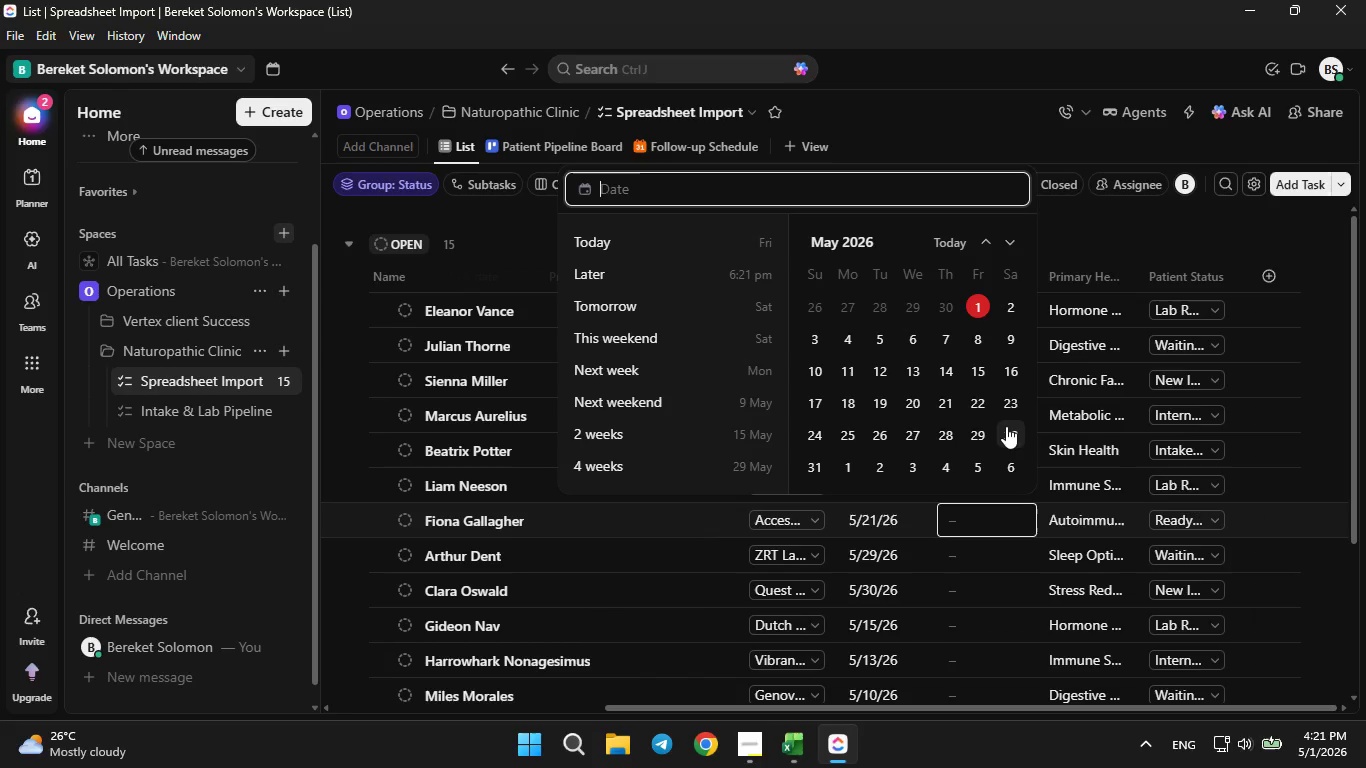 
left_click([1003, 587])
 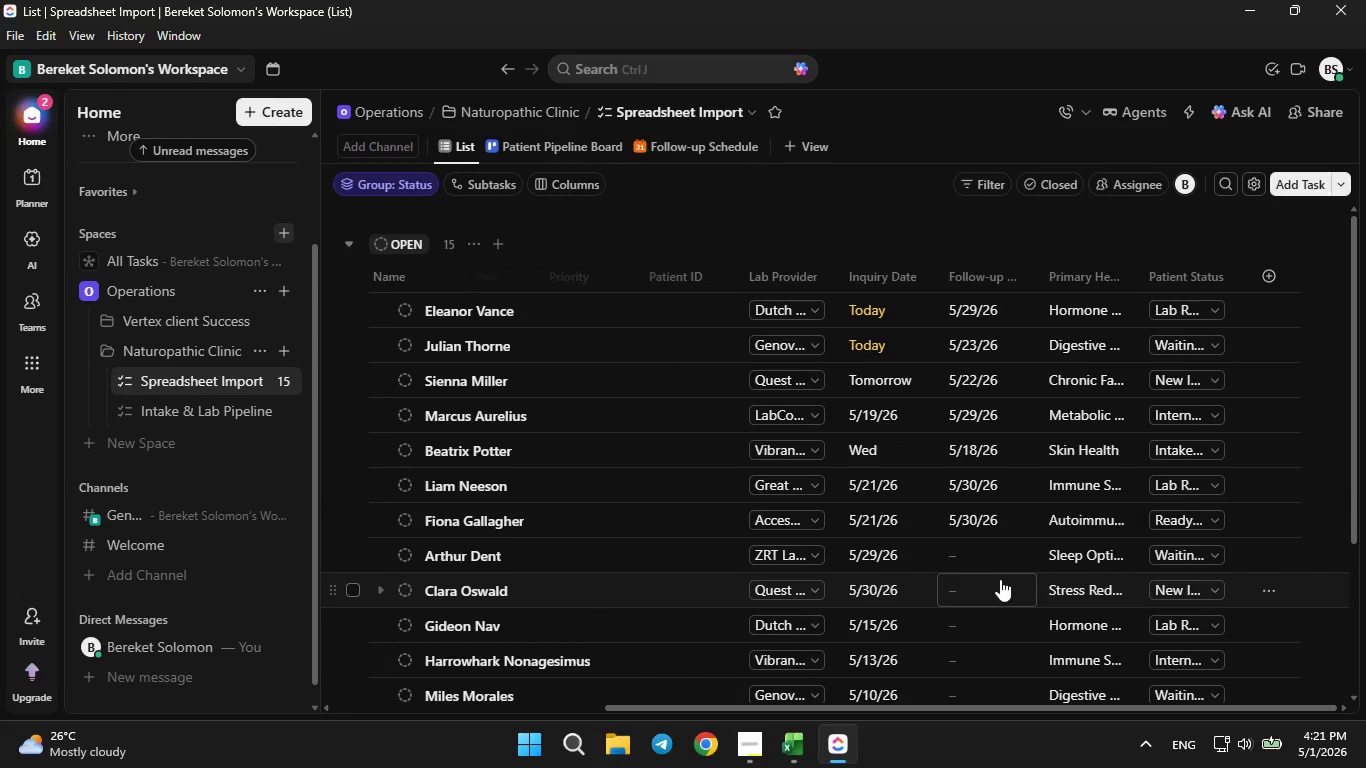 
mouse_move([964, 536])
 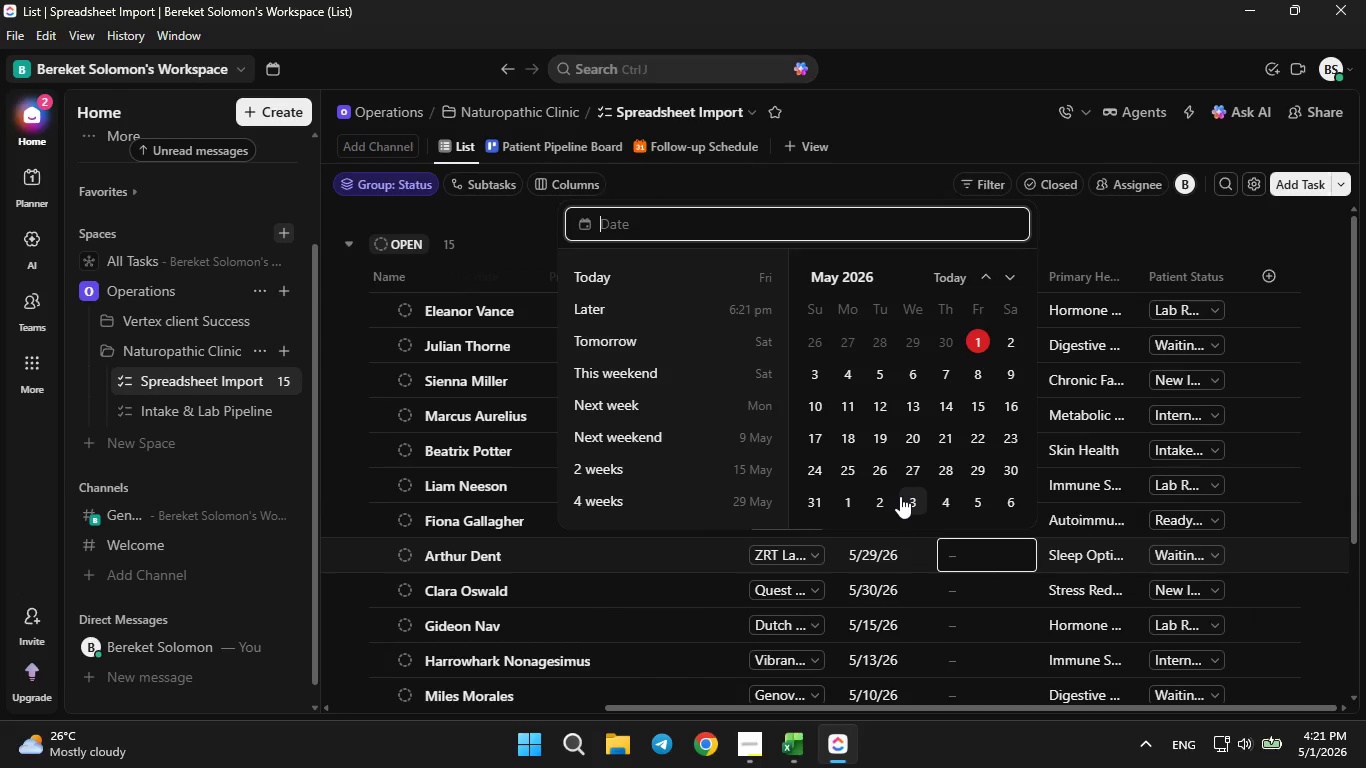 
scroll: coordinate [906, 499], scroll_direction: none, amount: 0.0
 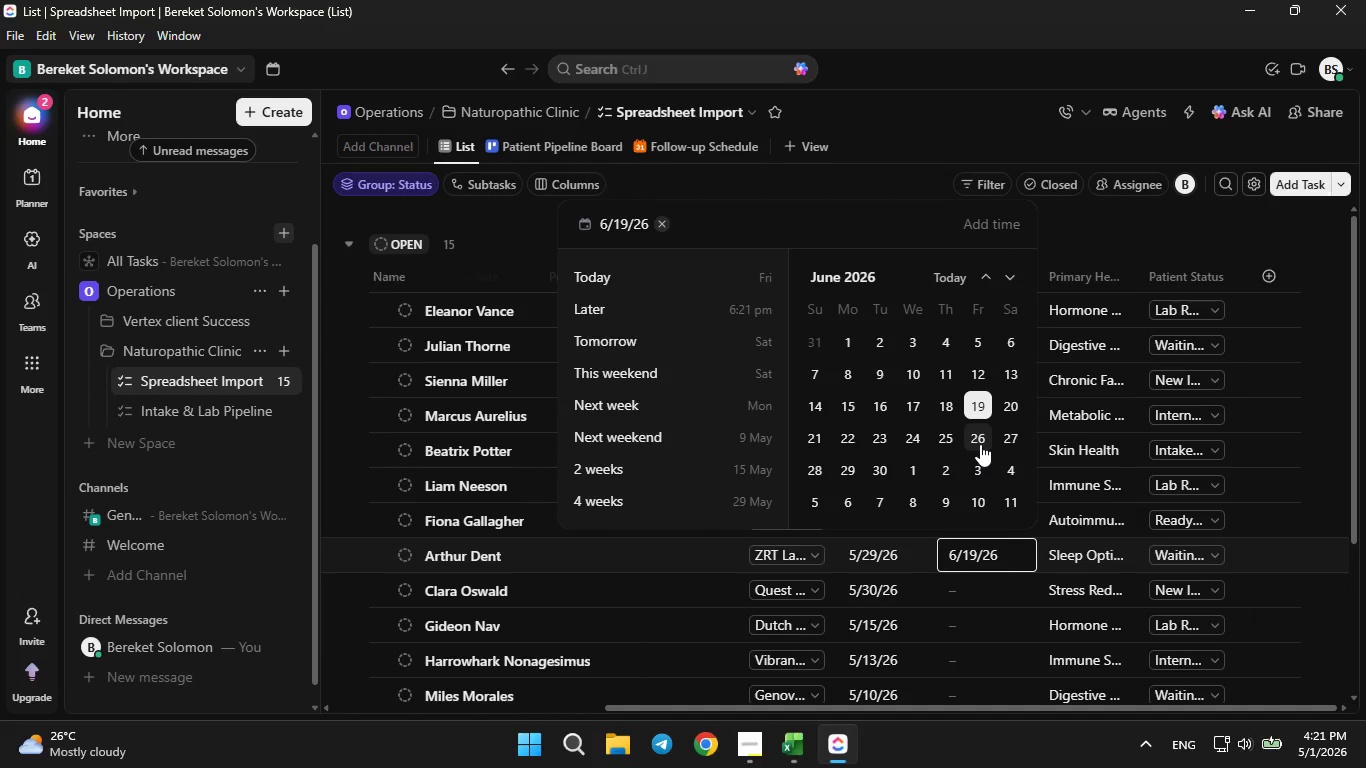 
left_click([978, 593])
 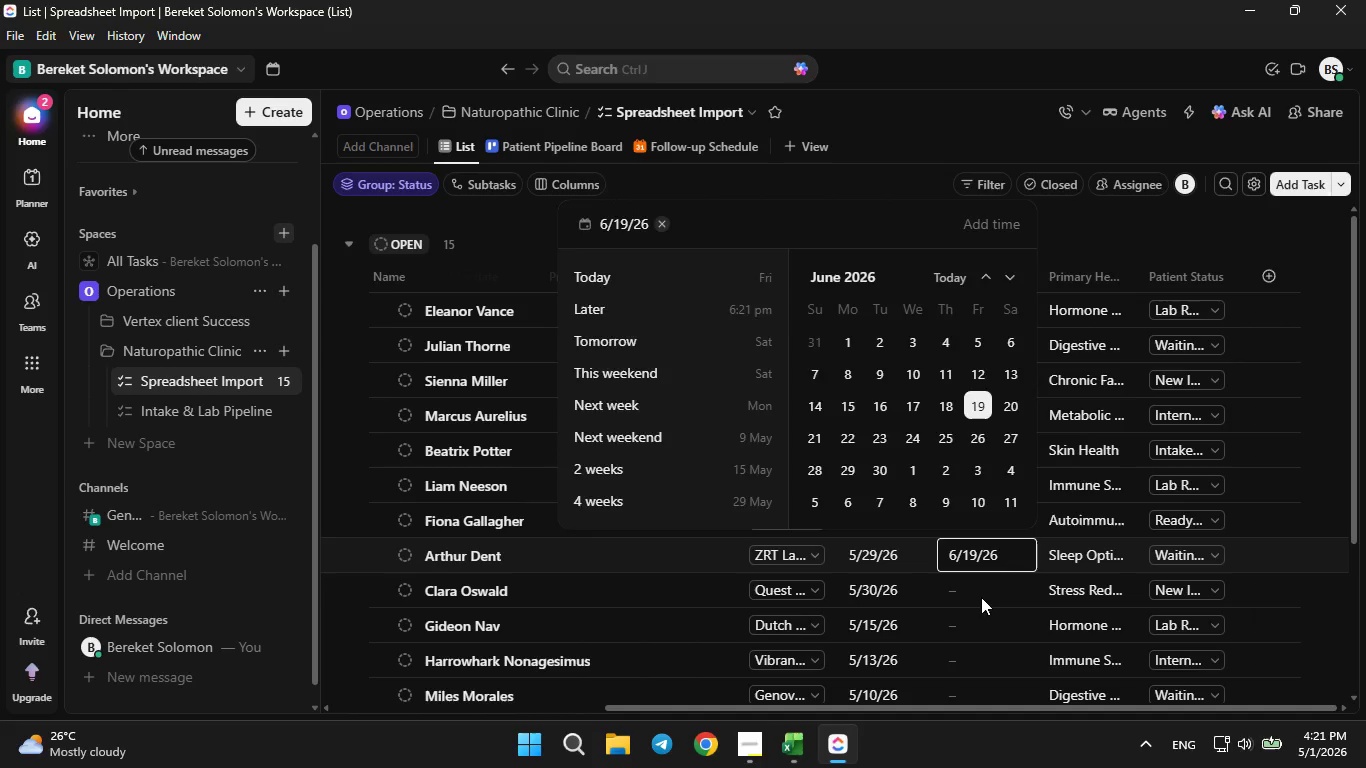 
scroll: coordinate [981, 597], scroll_direction: down, amount: 1.0
 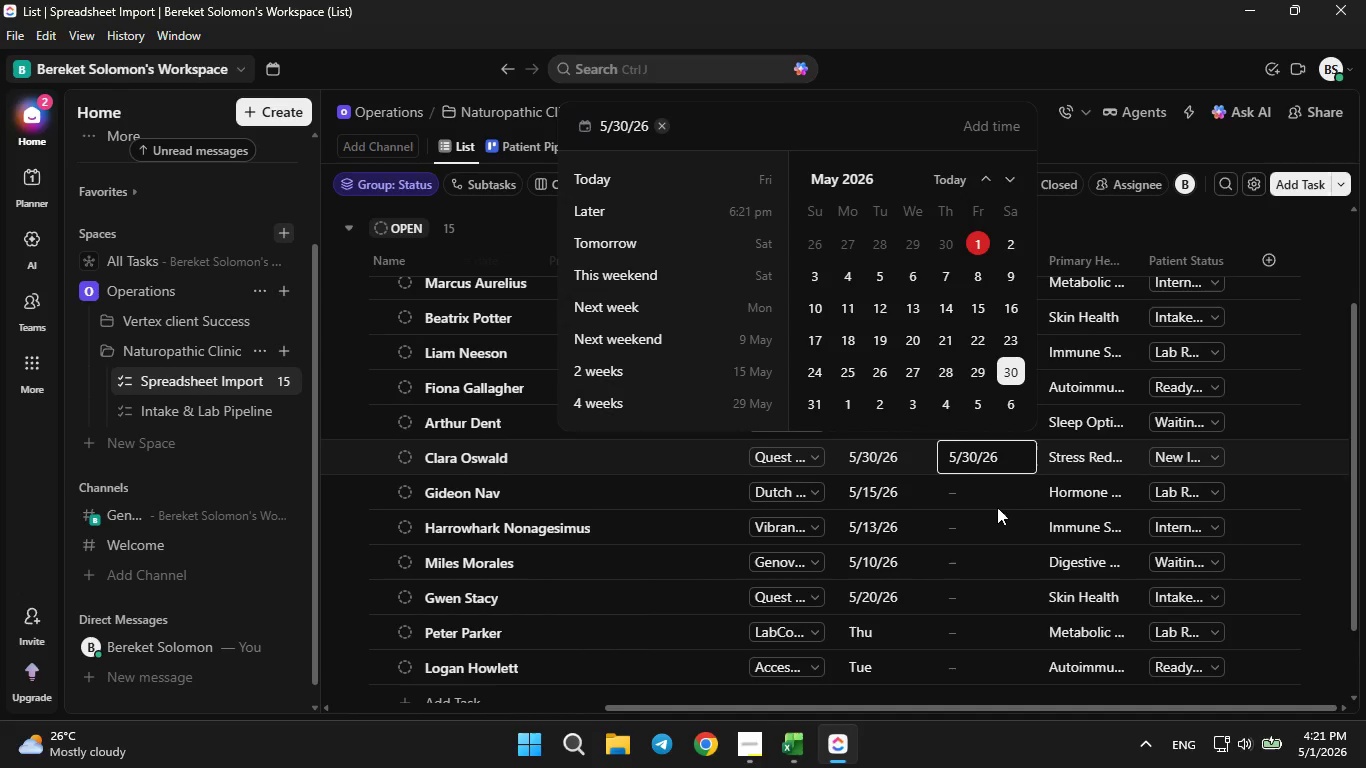 
left_click([986, 491])
 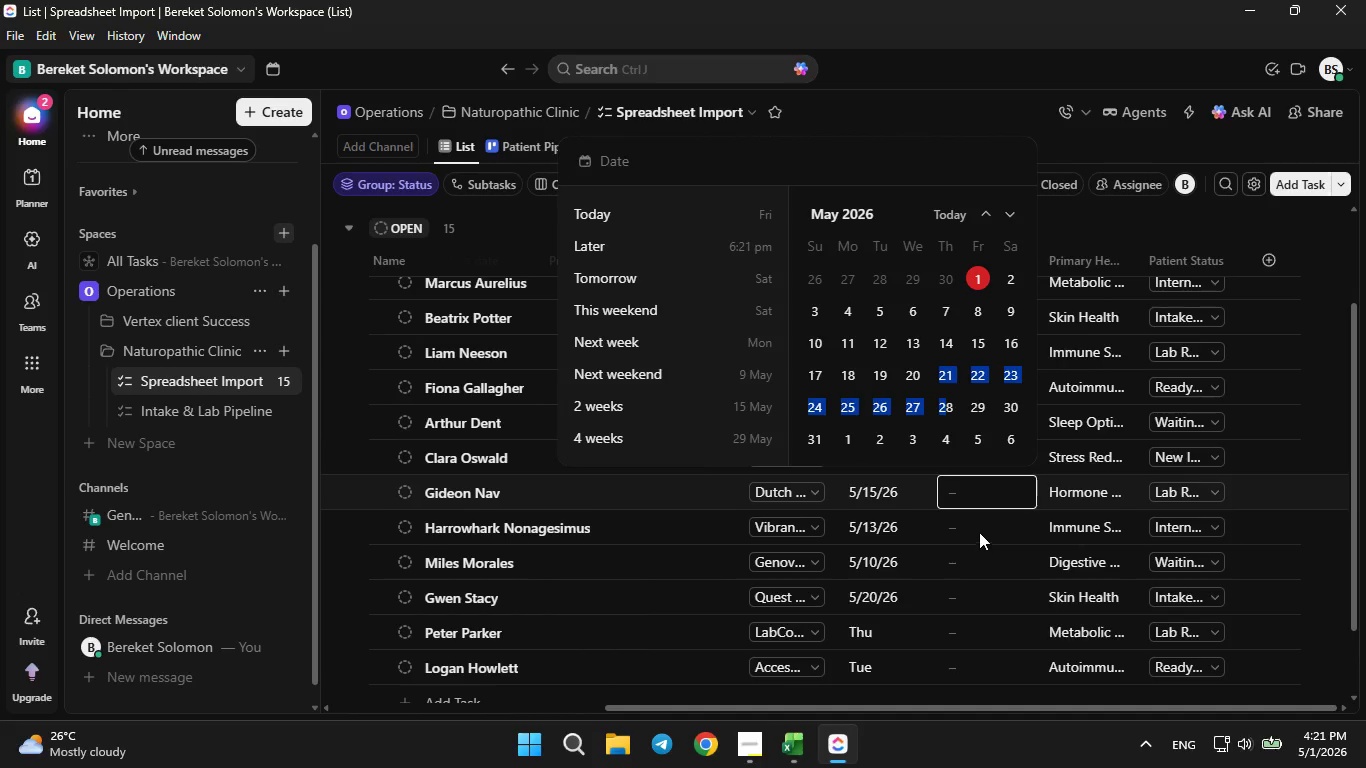 
left_click([973, 395])
 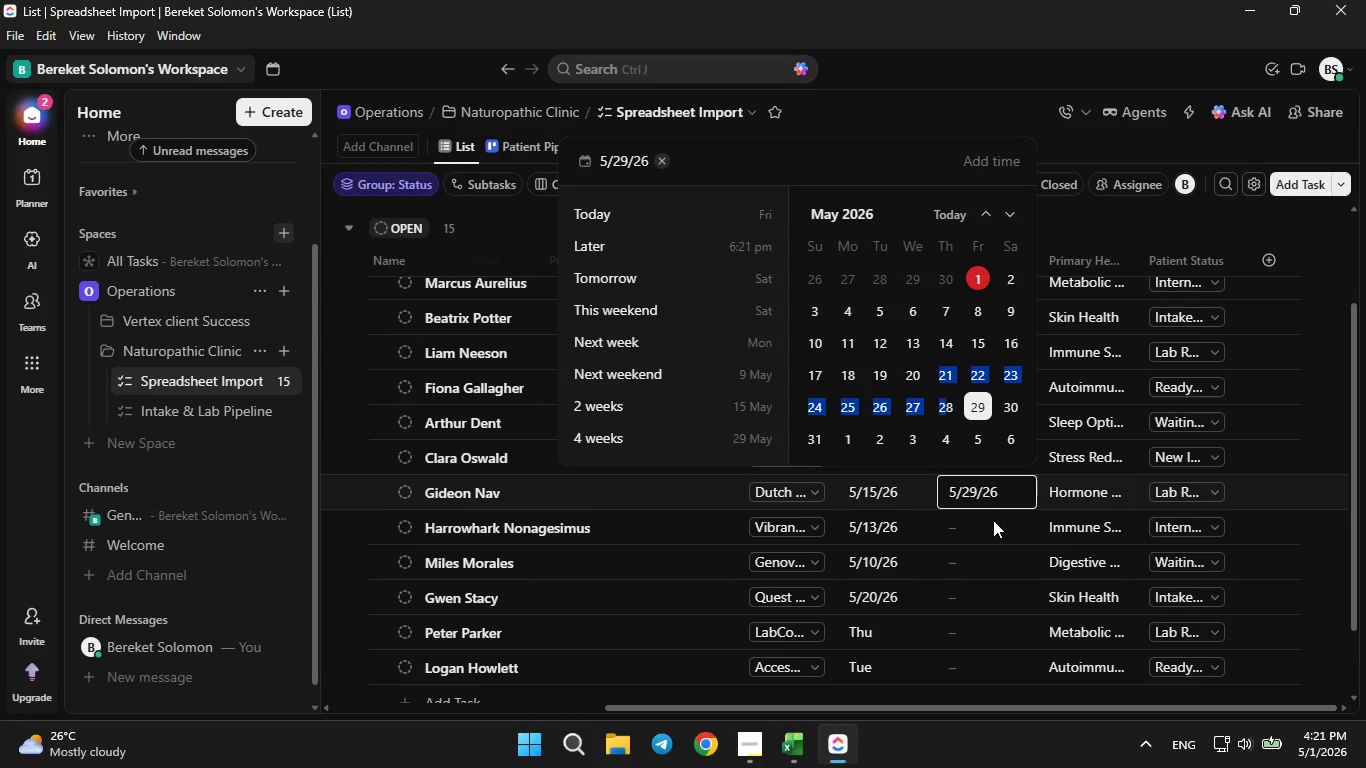 
left_click([993, 538])
 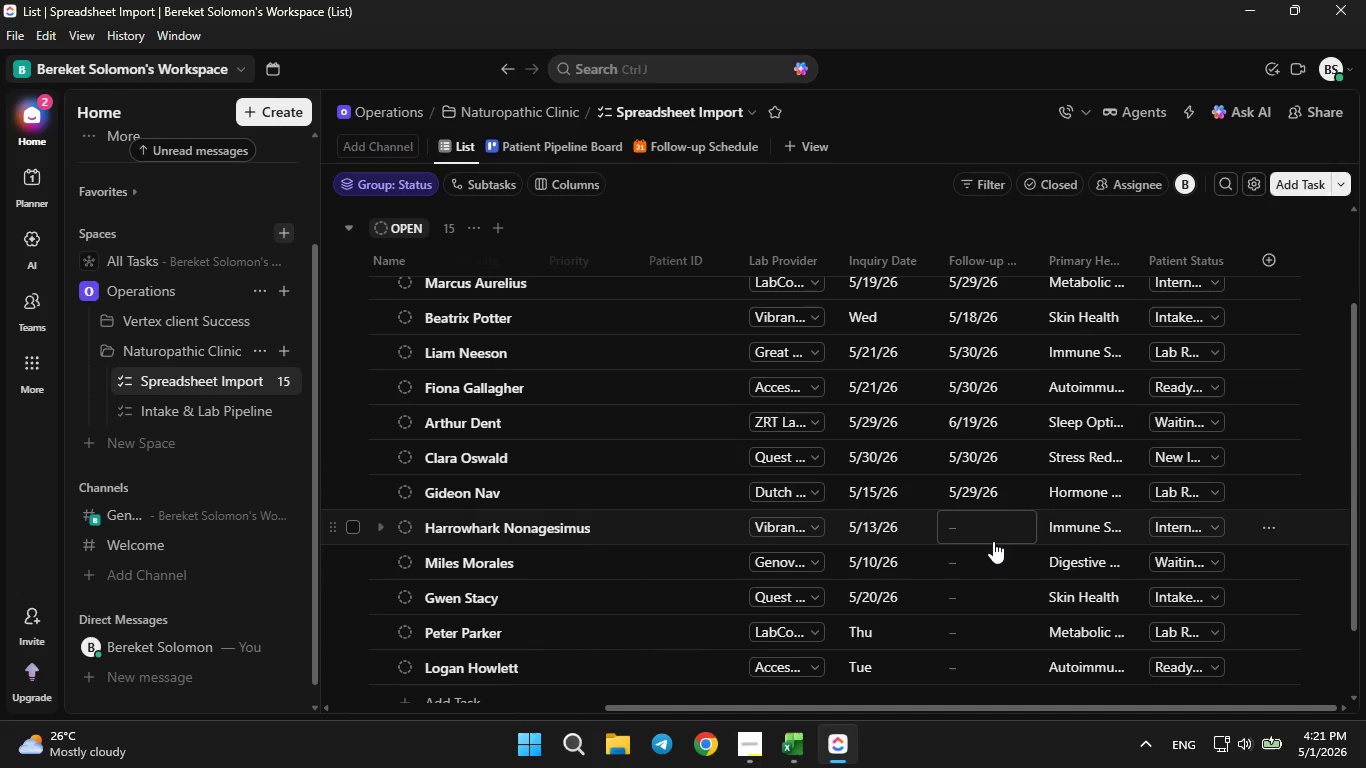 
left_click([993, 539])
 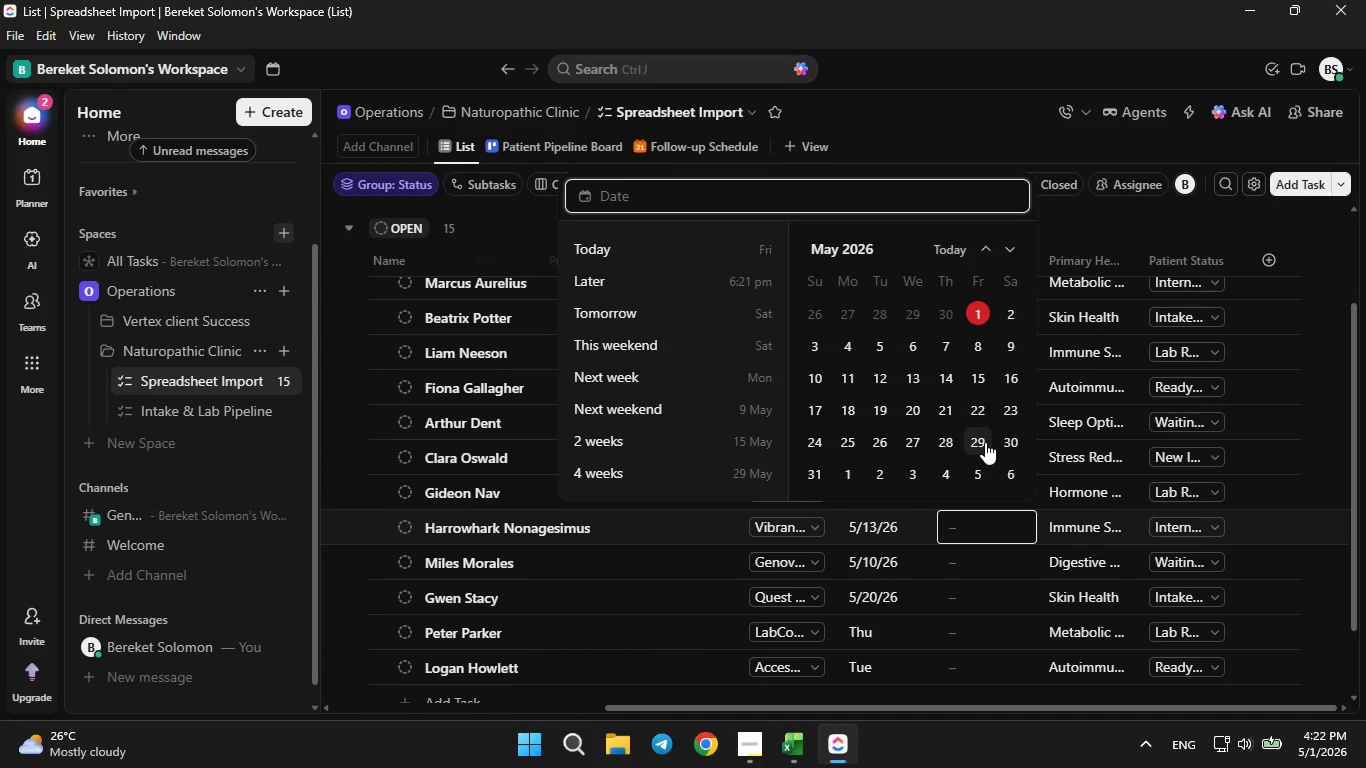 
left_click([985, 441])
 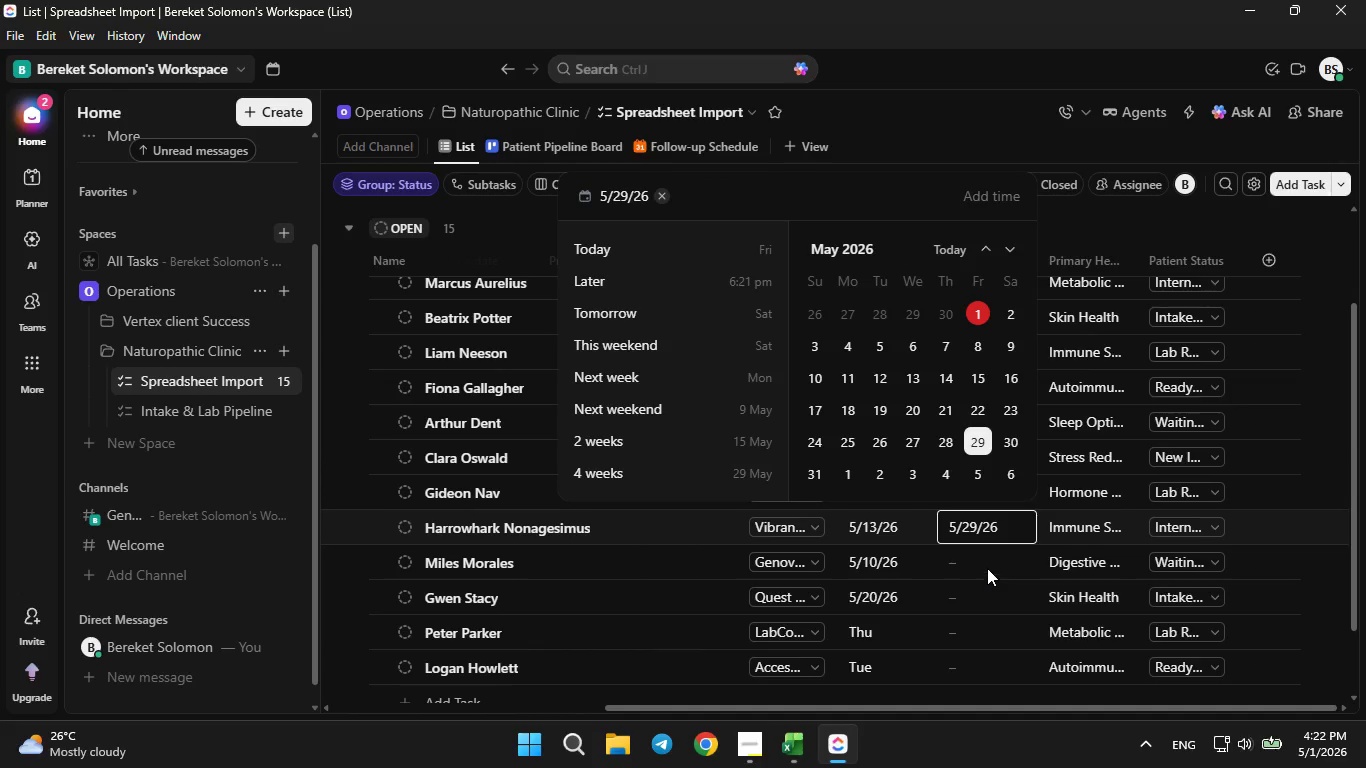 
double_click([985, 558])
 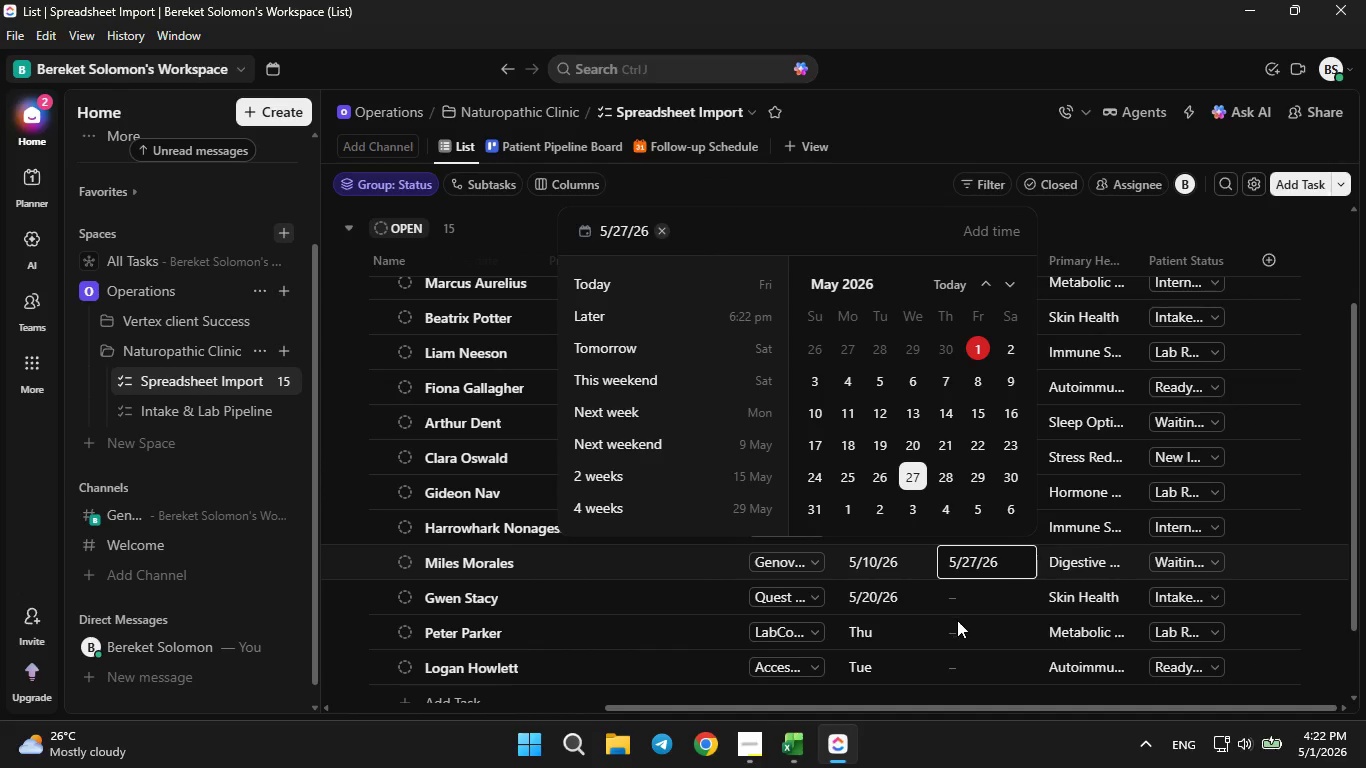 
triple_click([983, 592])
 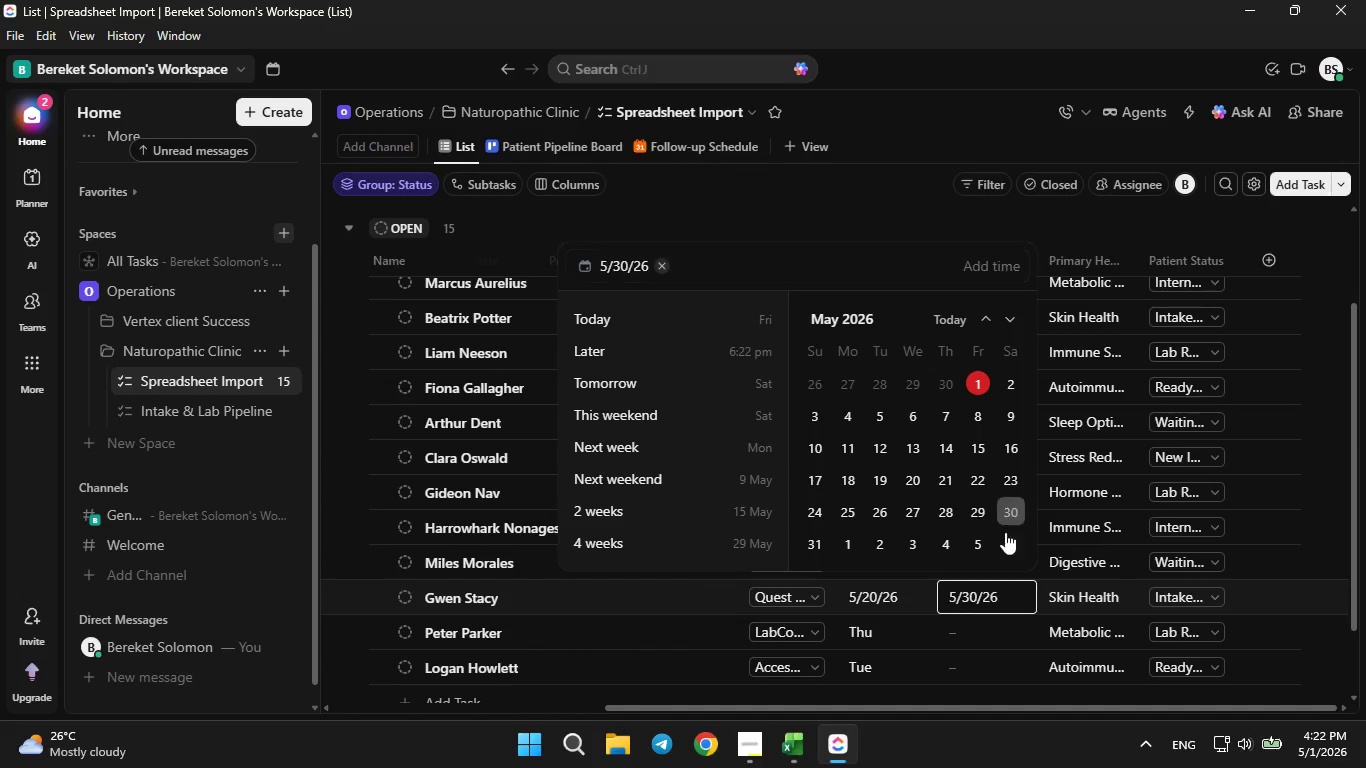 
double_click([1001, 619])
 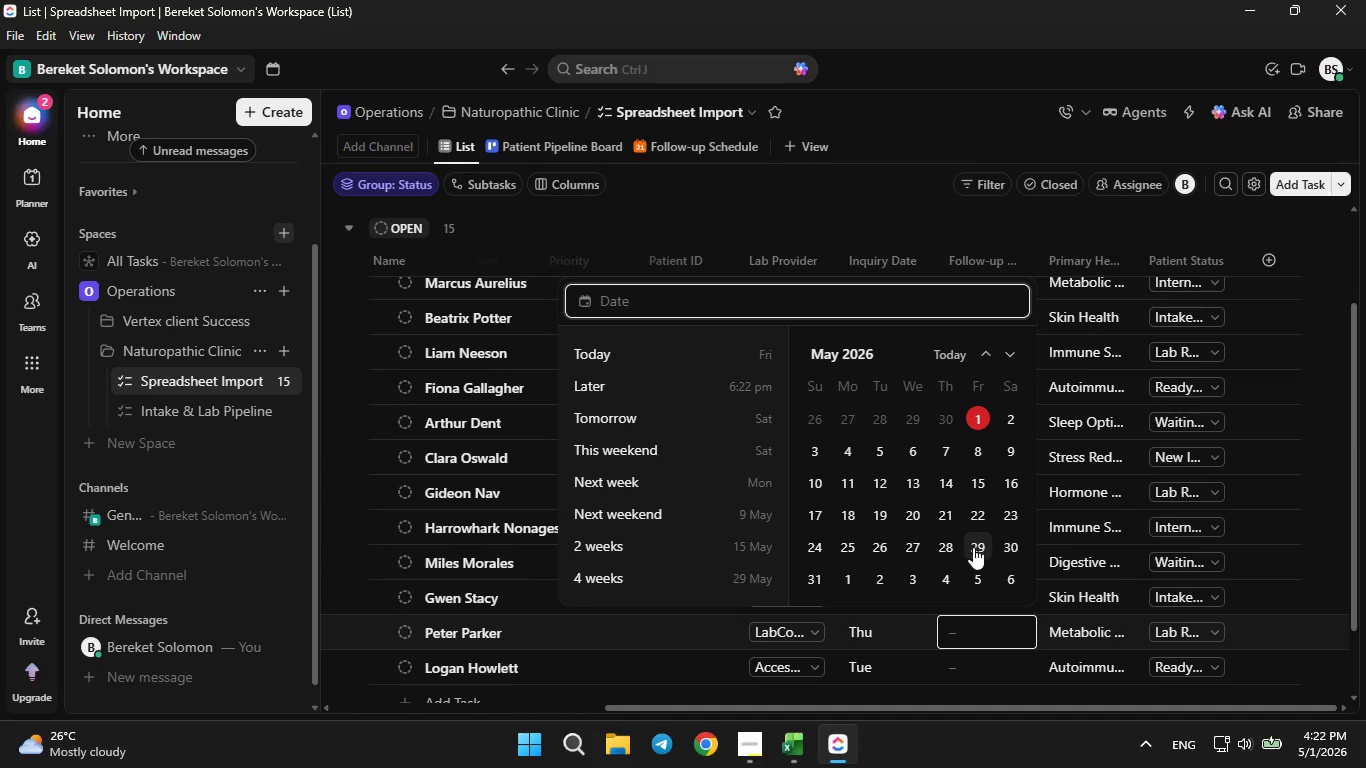 
double_click([972, 627])
 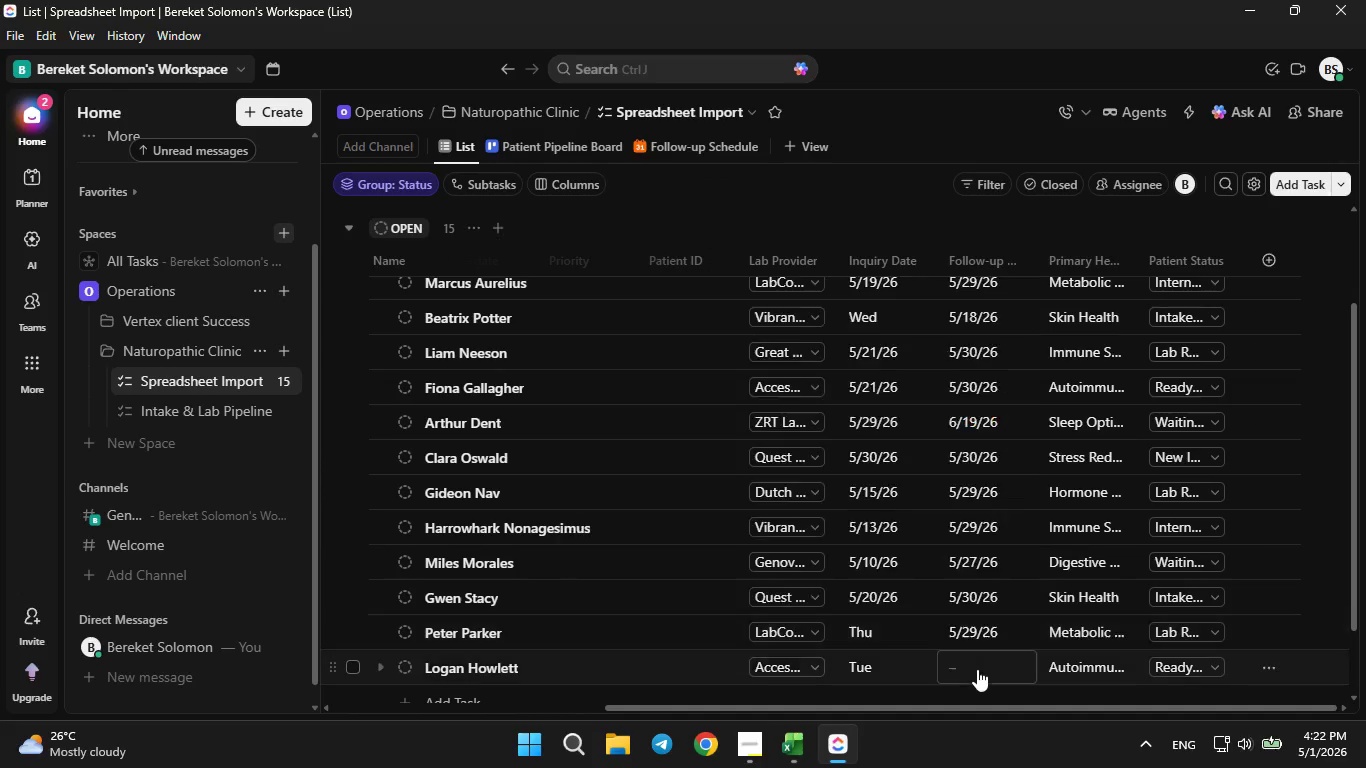 
triple_click([977, 669])
 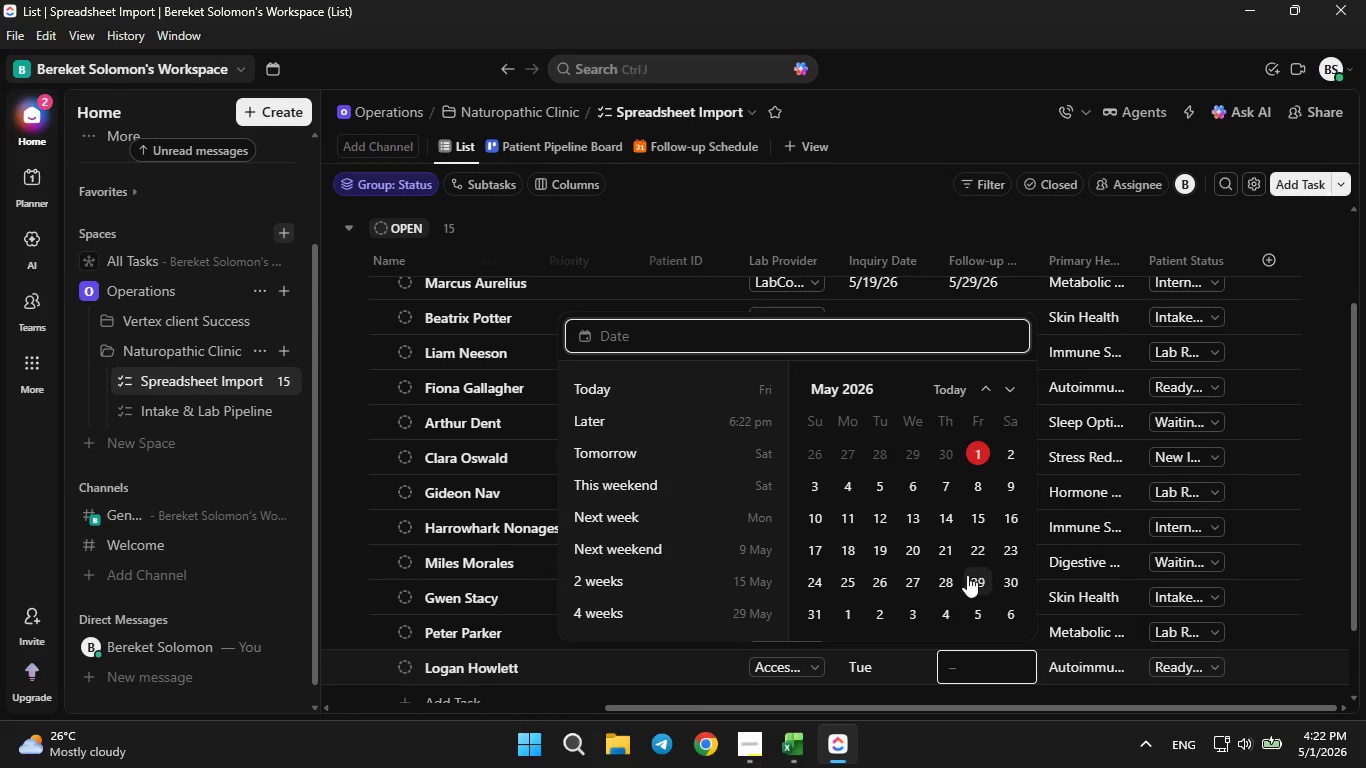 
left_click([951, 581])
 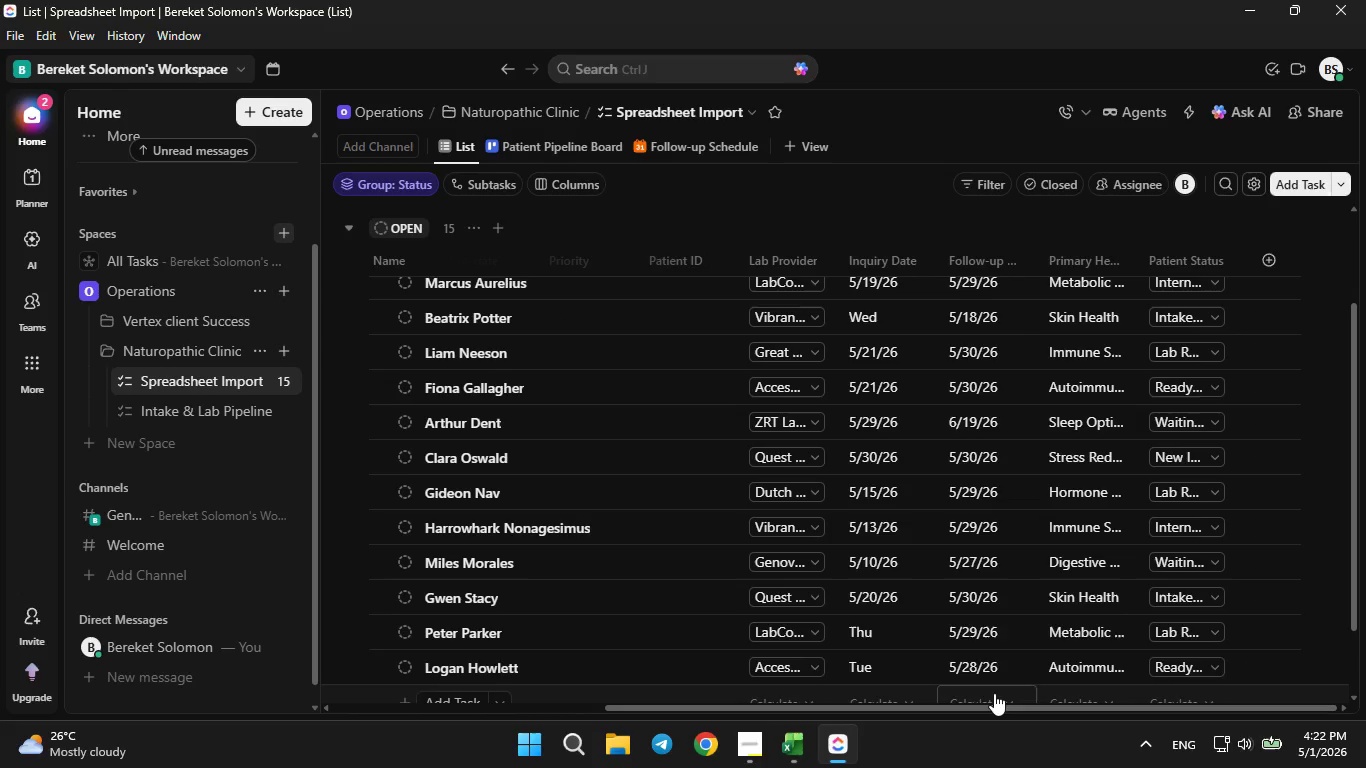 
scroll: coordinate [919, 568], scroll_direction: down, amount: 2.0
 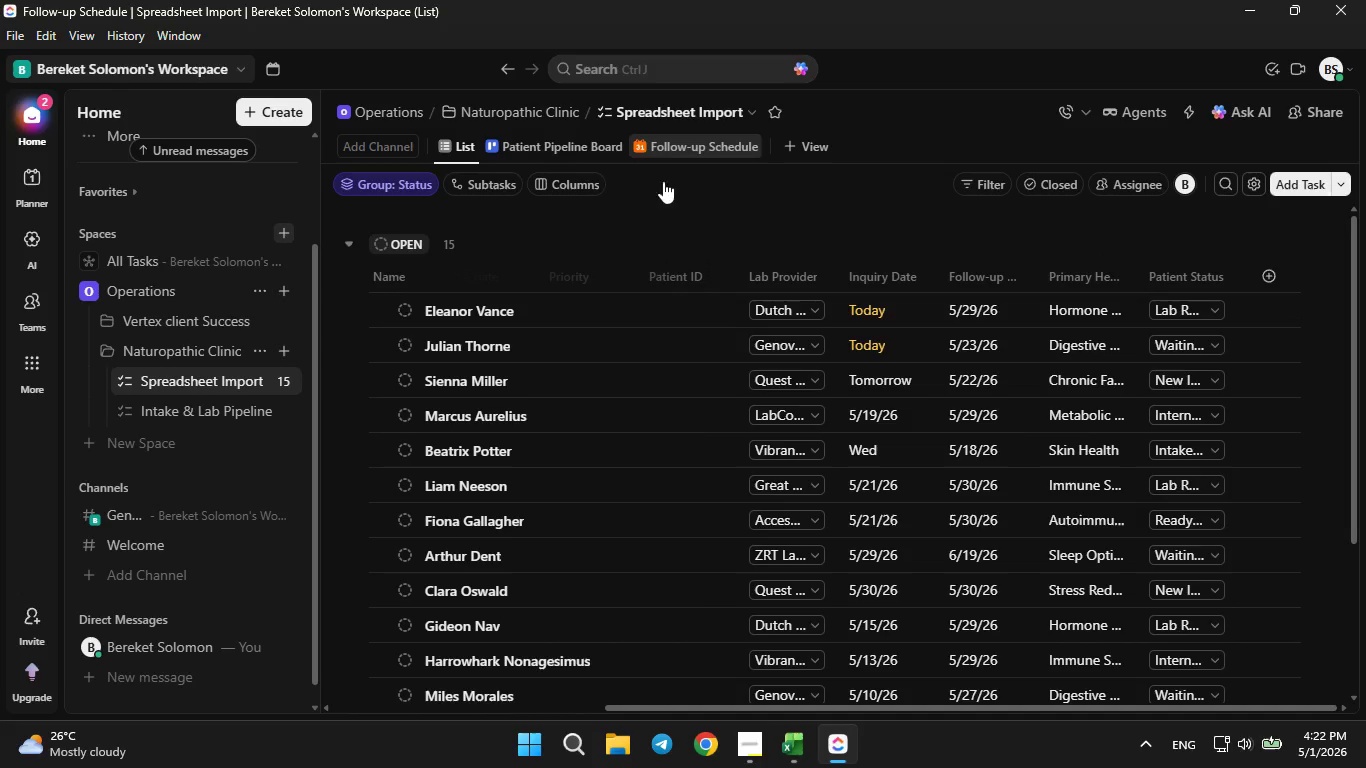 
mouse_move([932, 590])
 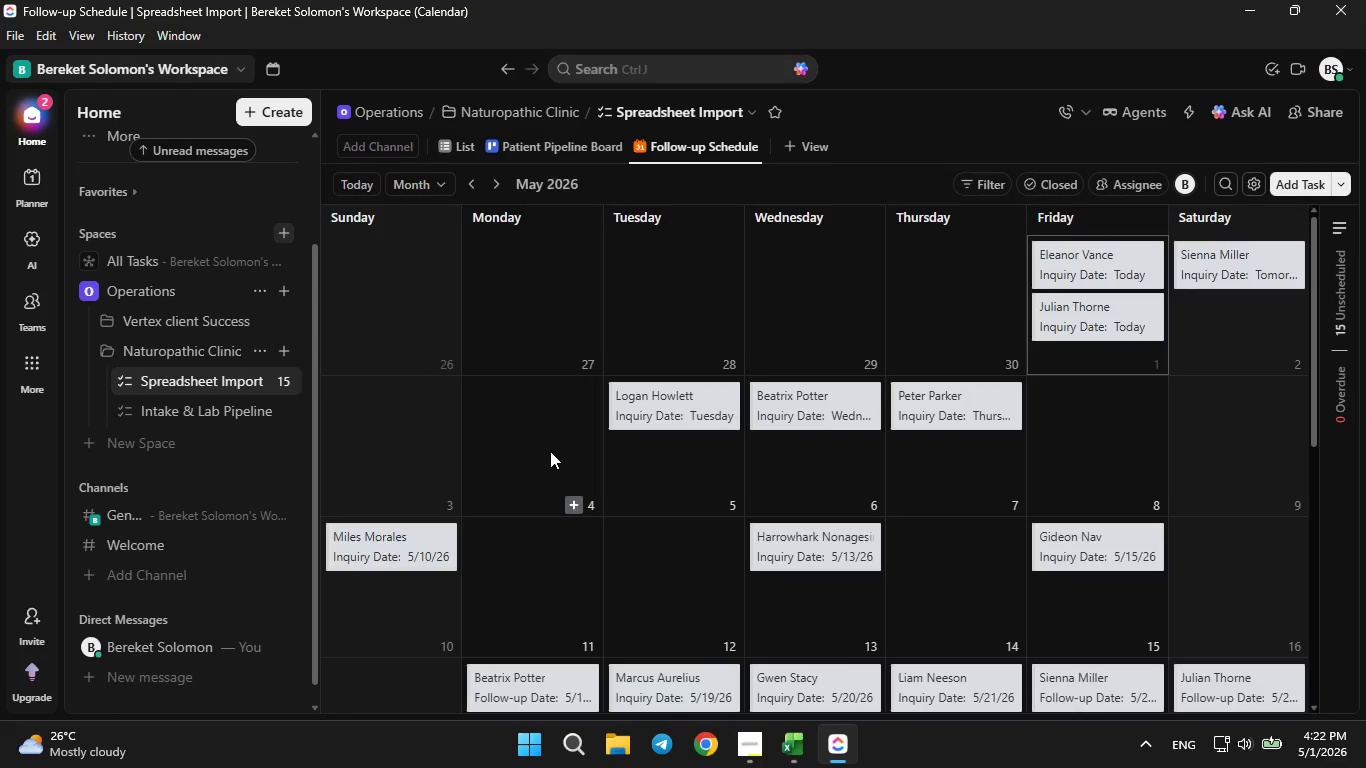 
scroll: coordinate [550, 450], scroll_direction: down, amount: 2.0
 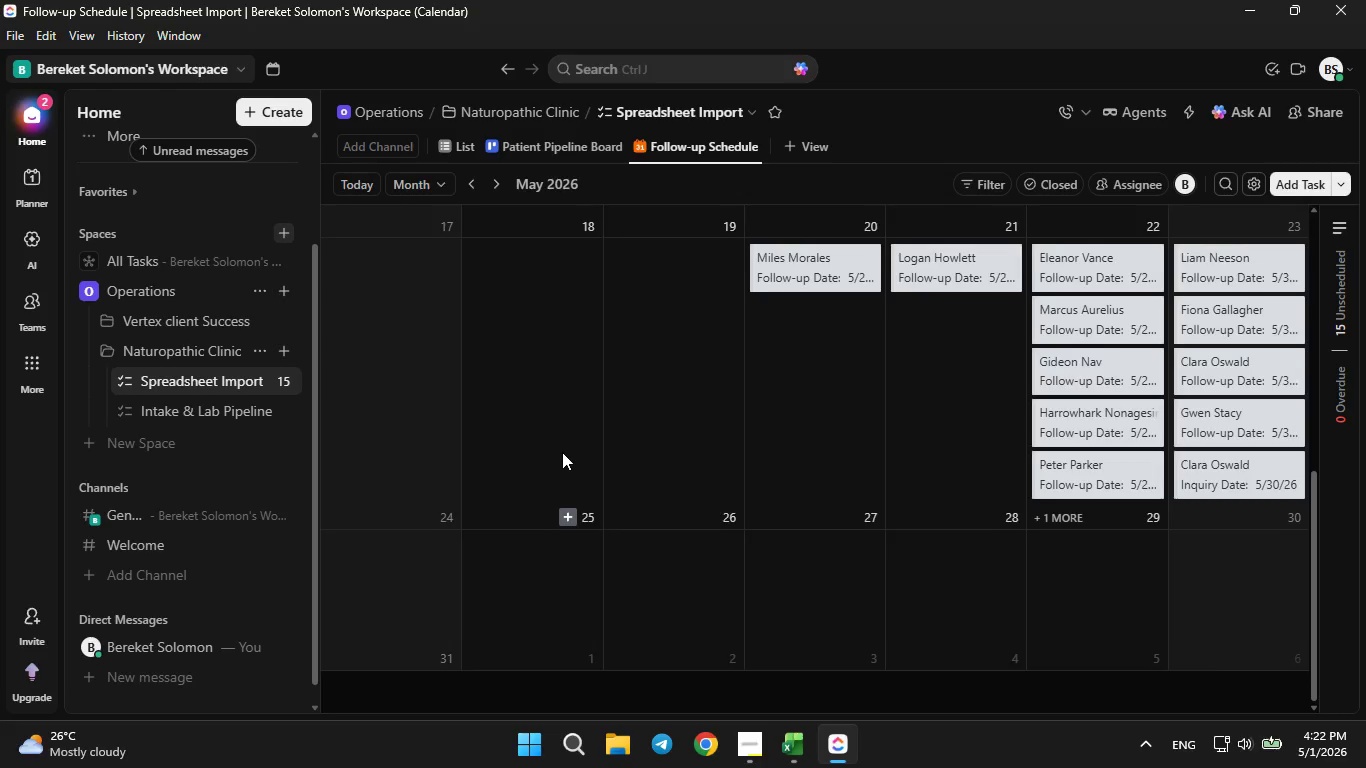 
scroll: coordinate [579, 427], scroll_direction: up, amount: 11.0
 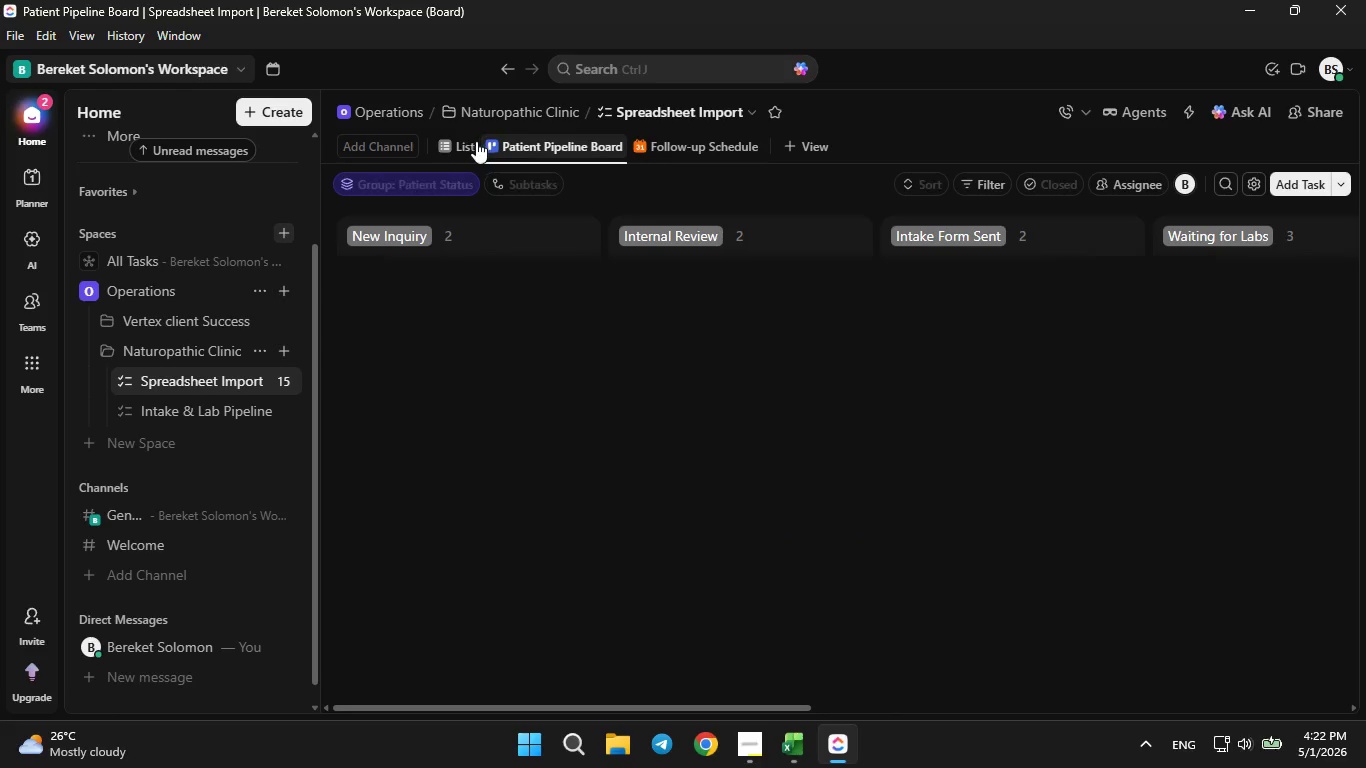 
left_click([465, 138])
 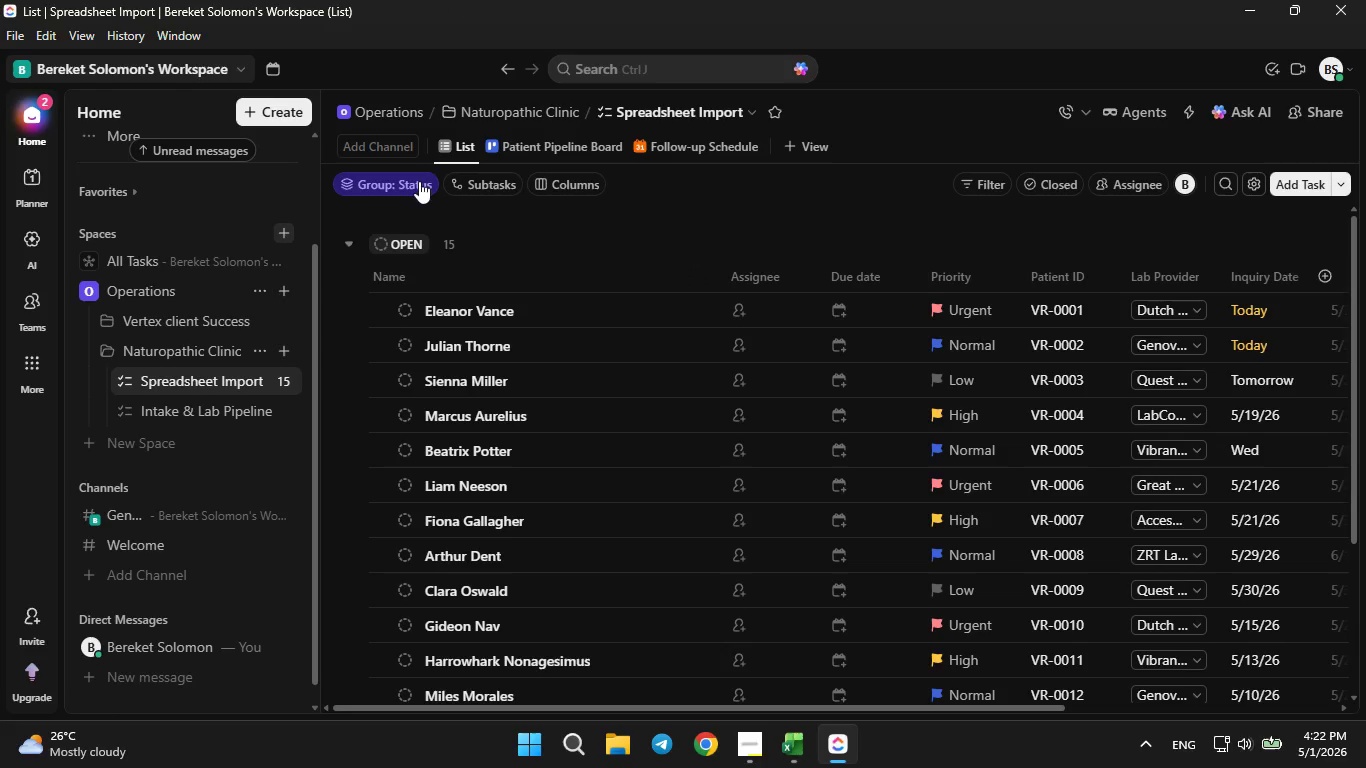 
left_click([416, 177])
 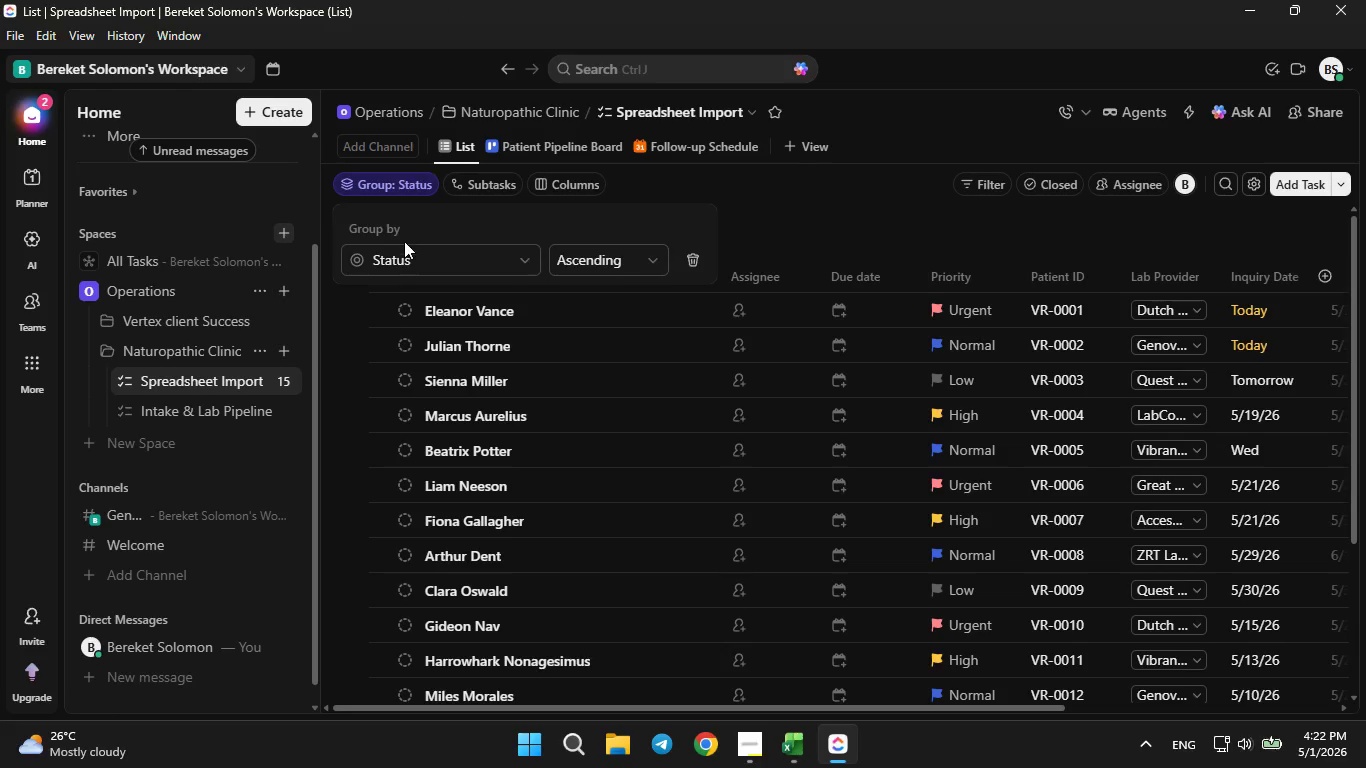 
left_click([402, 251])
 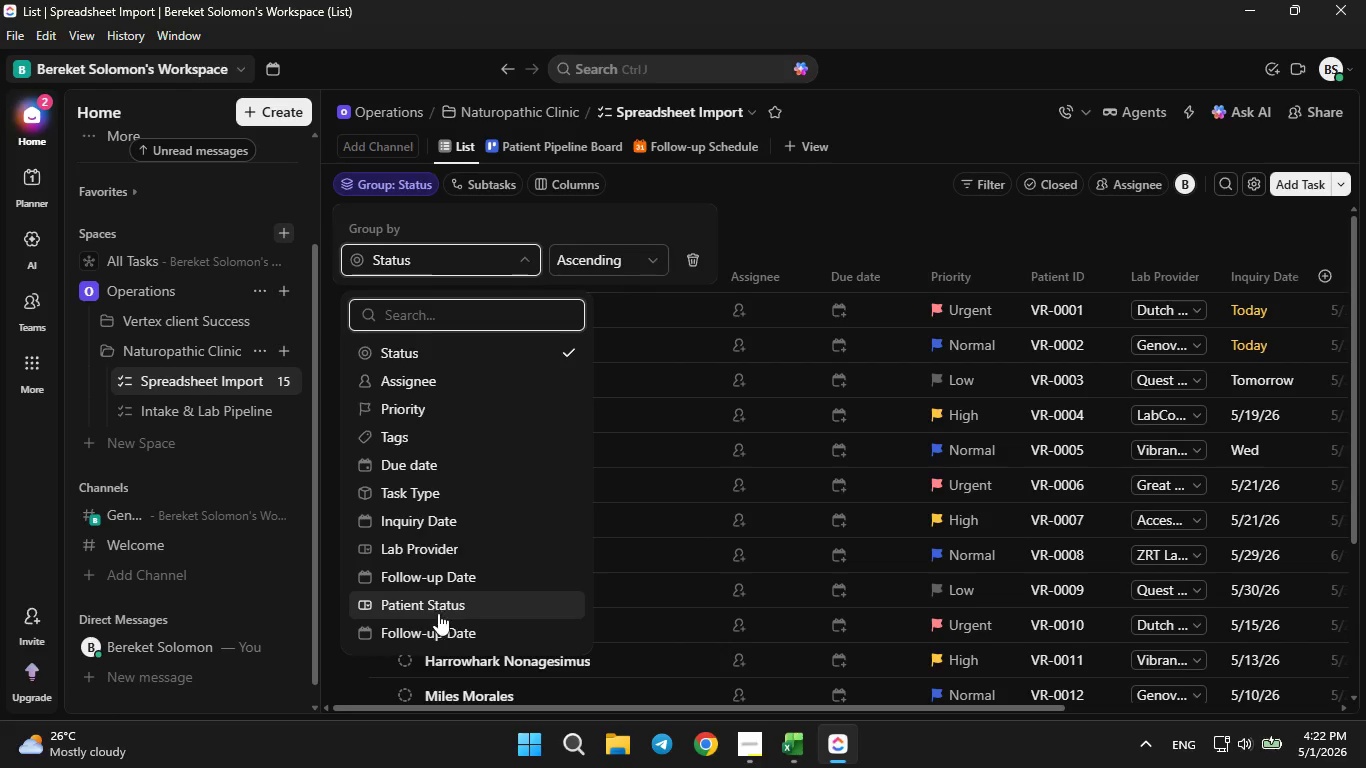 
left_click([439, 606])
 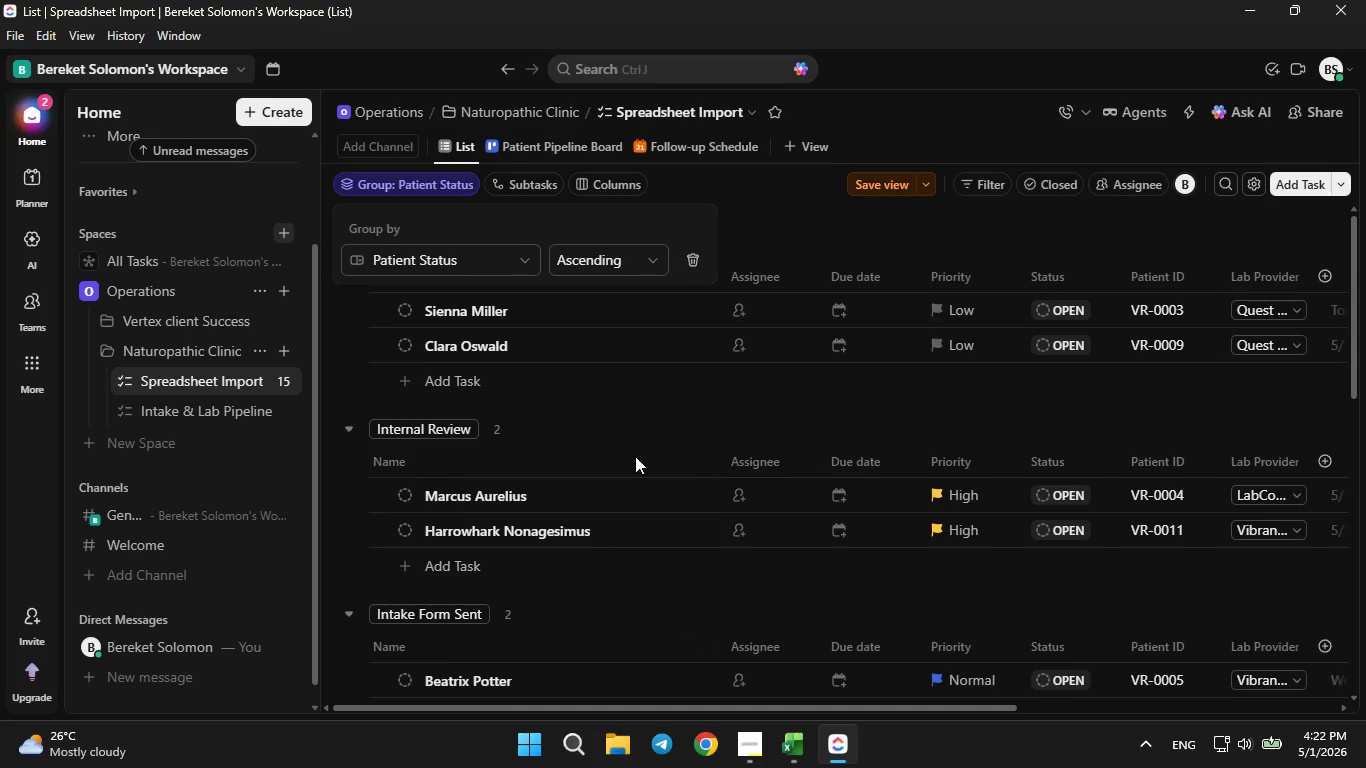 
left_click_drag(start_coordinate=[684, 712], to_coordinate=[773, 691])
 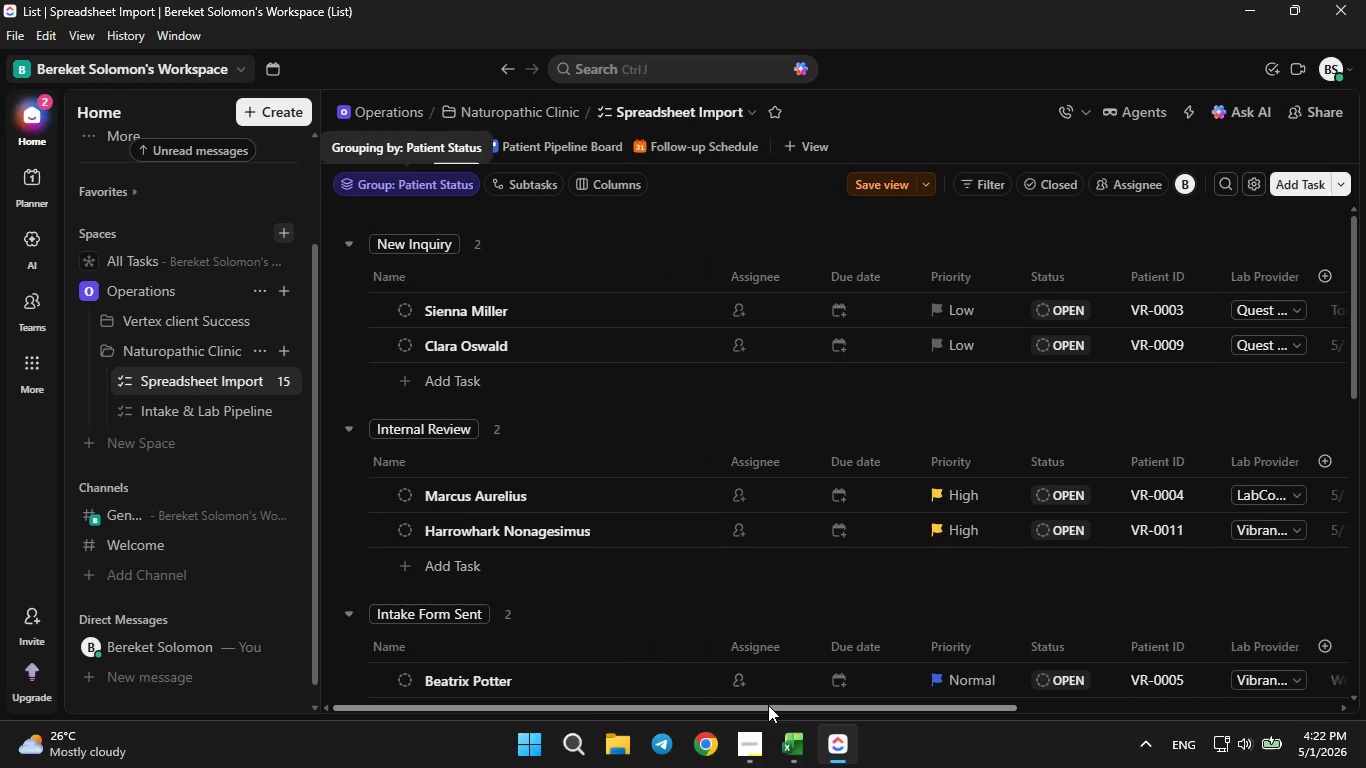 
left_click_drag(start_coordinate=[768, 705], to_coordinate=[671, 732])
 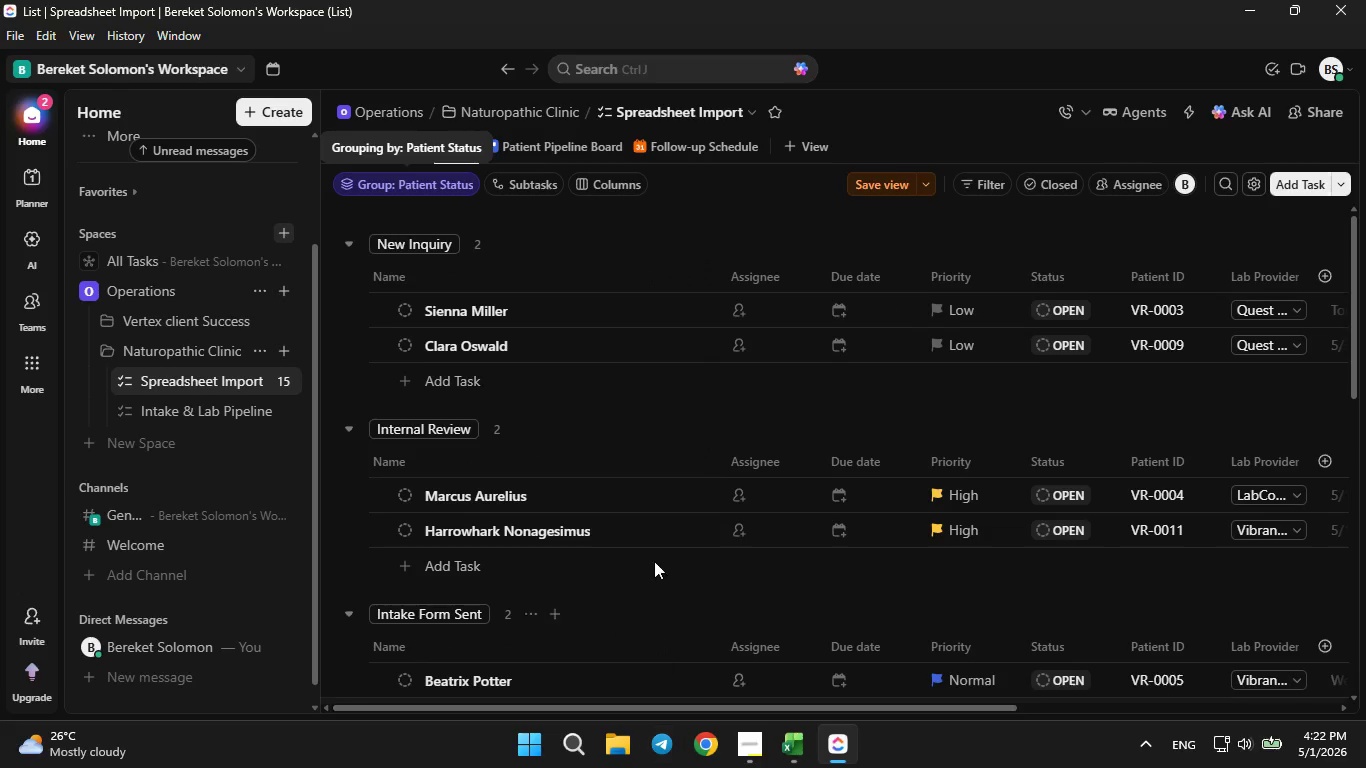 
mouse_move([637, 437])
 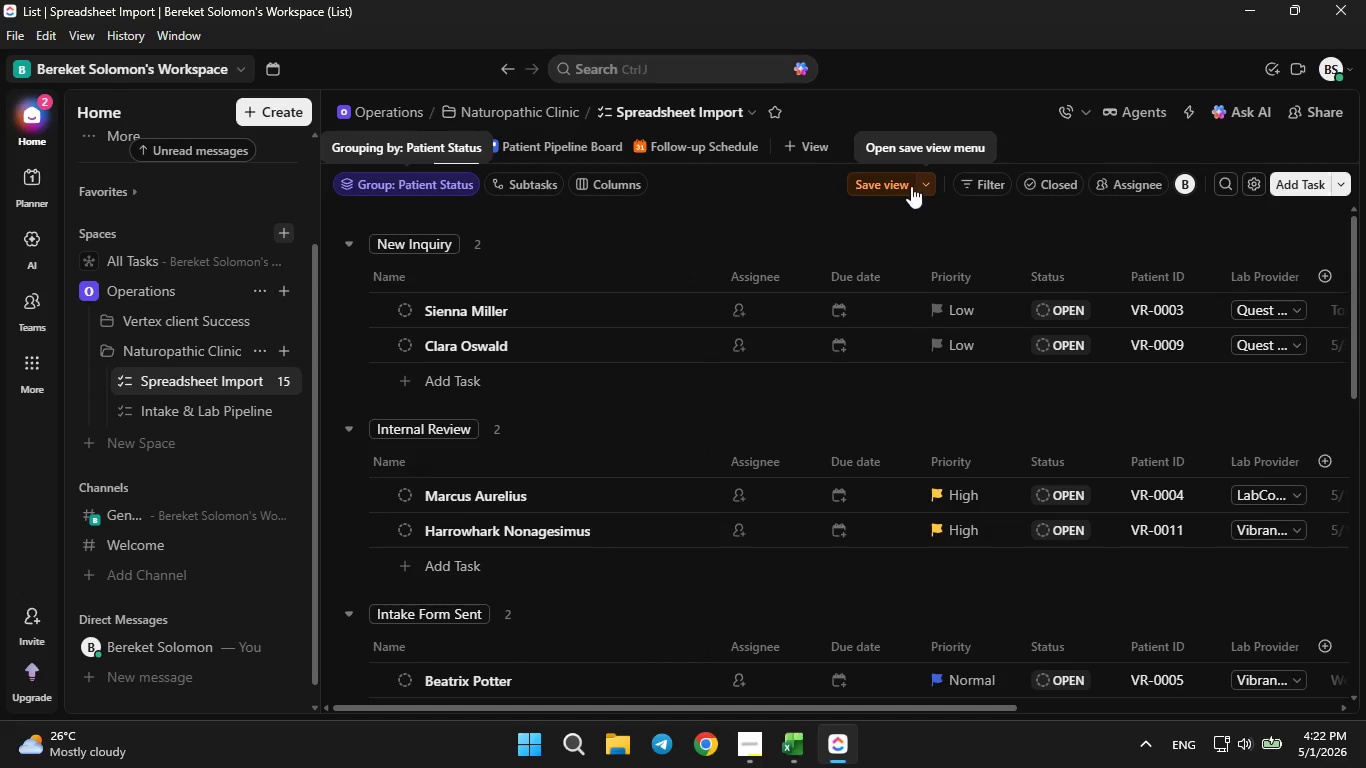 
left_click([909, 186])
 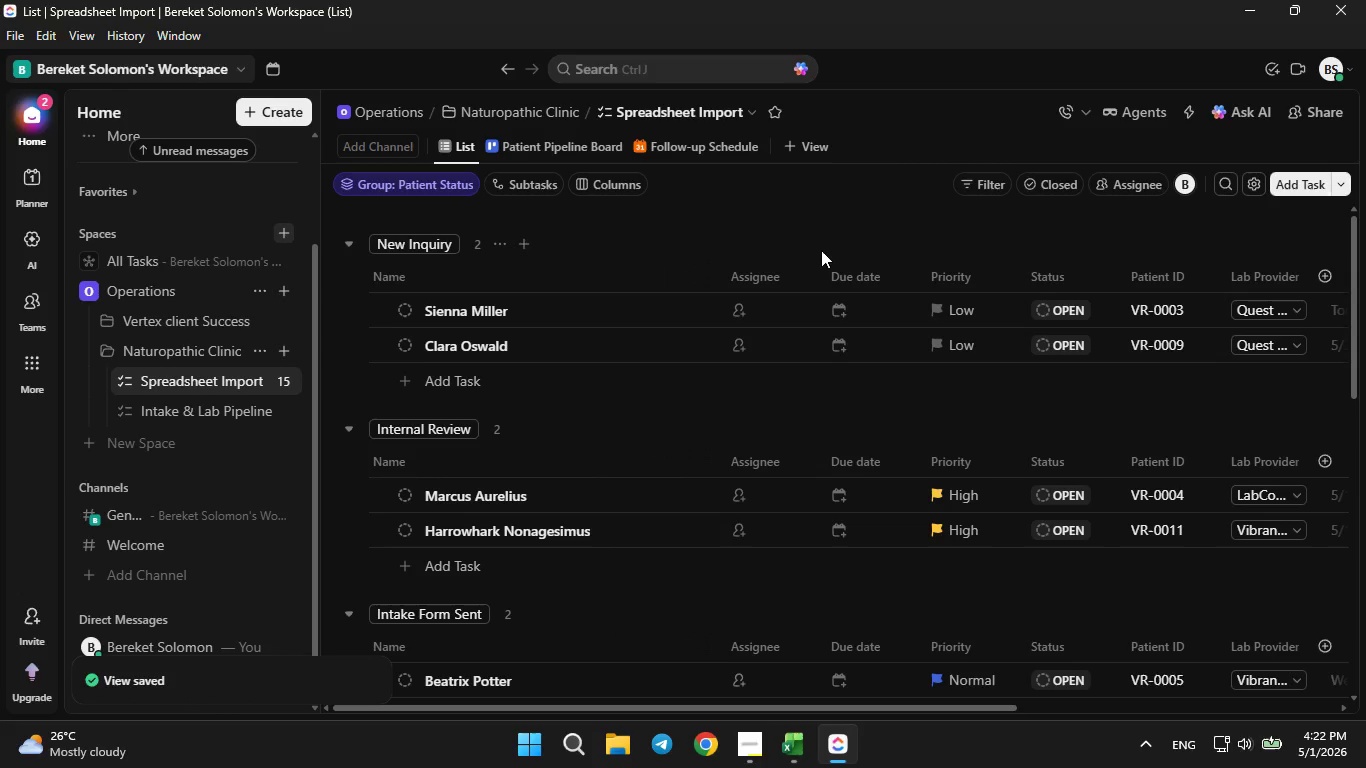 
wait(9.83)
 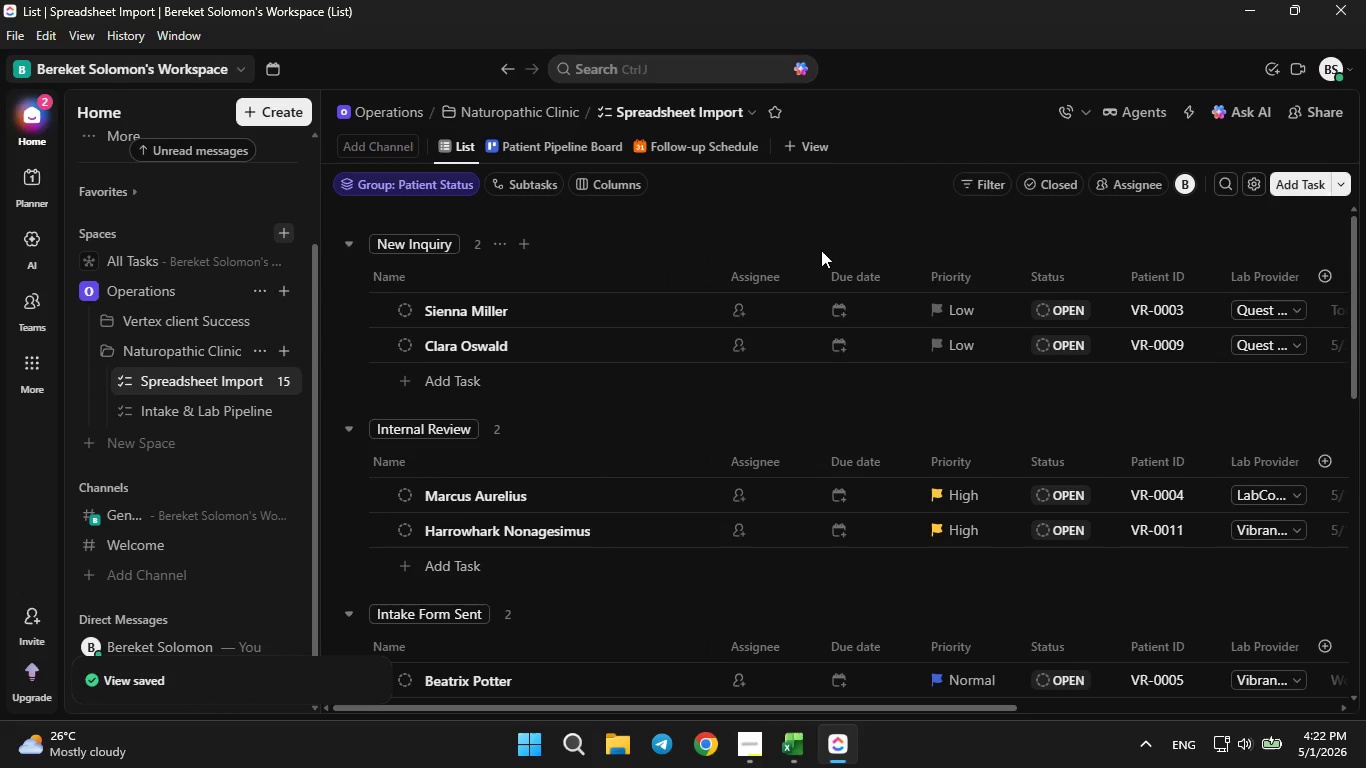 
left_click([187, 402])
 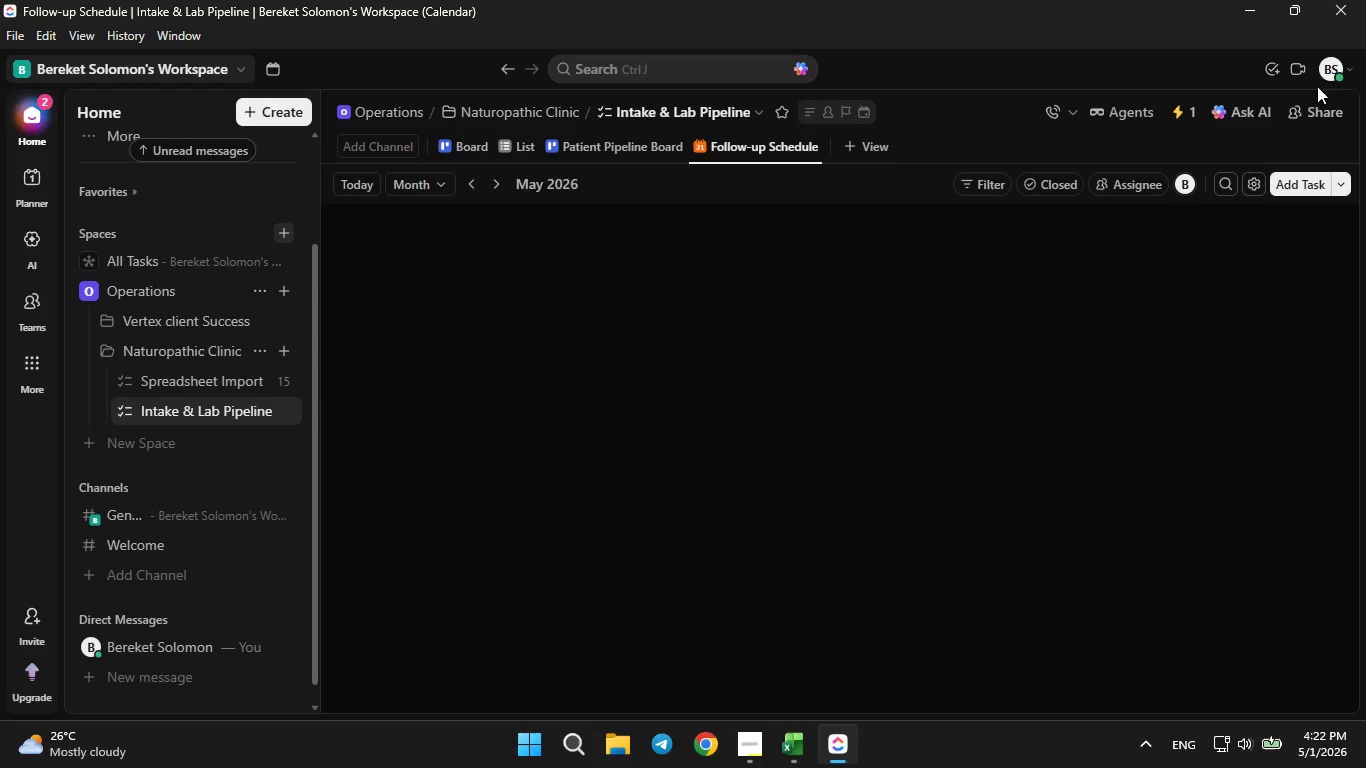 
mouse_move([1175, 98])
 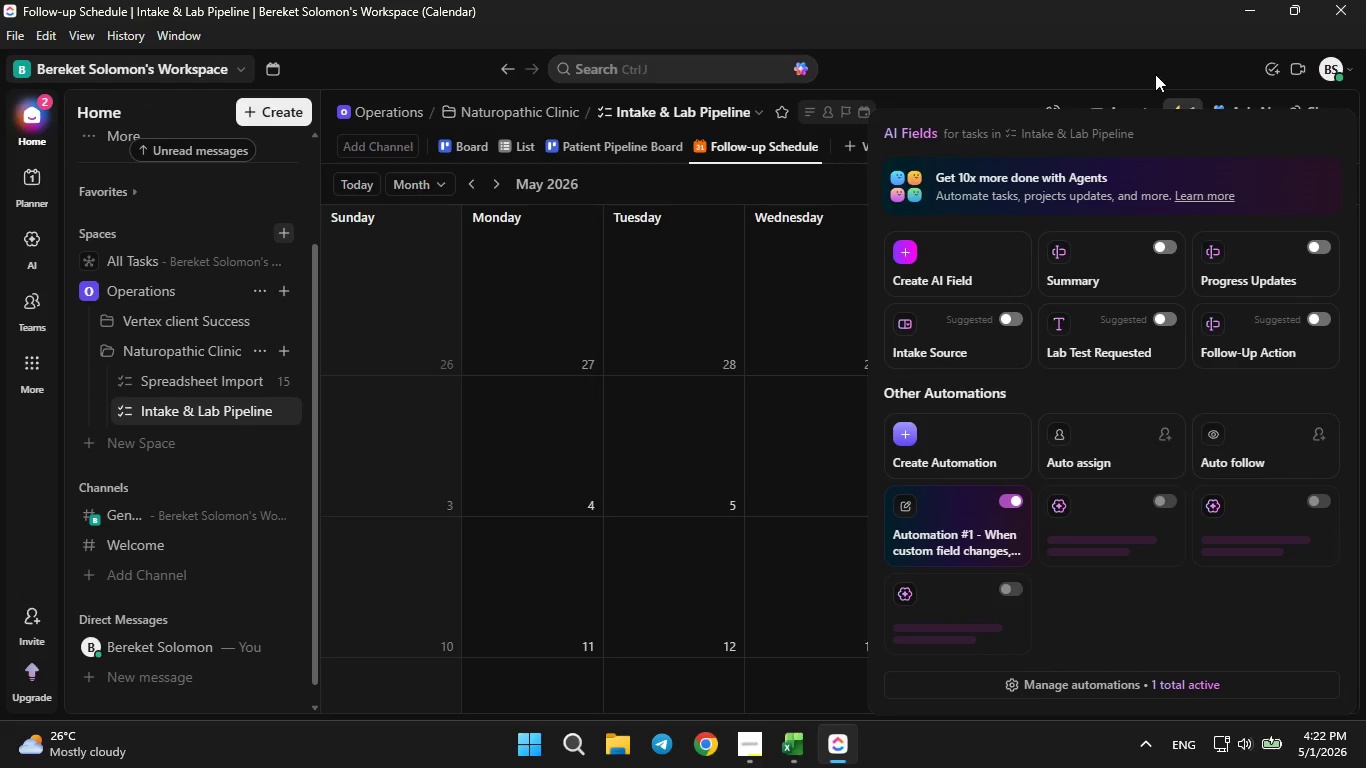 
left_click([1155, 72])
 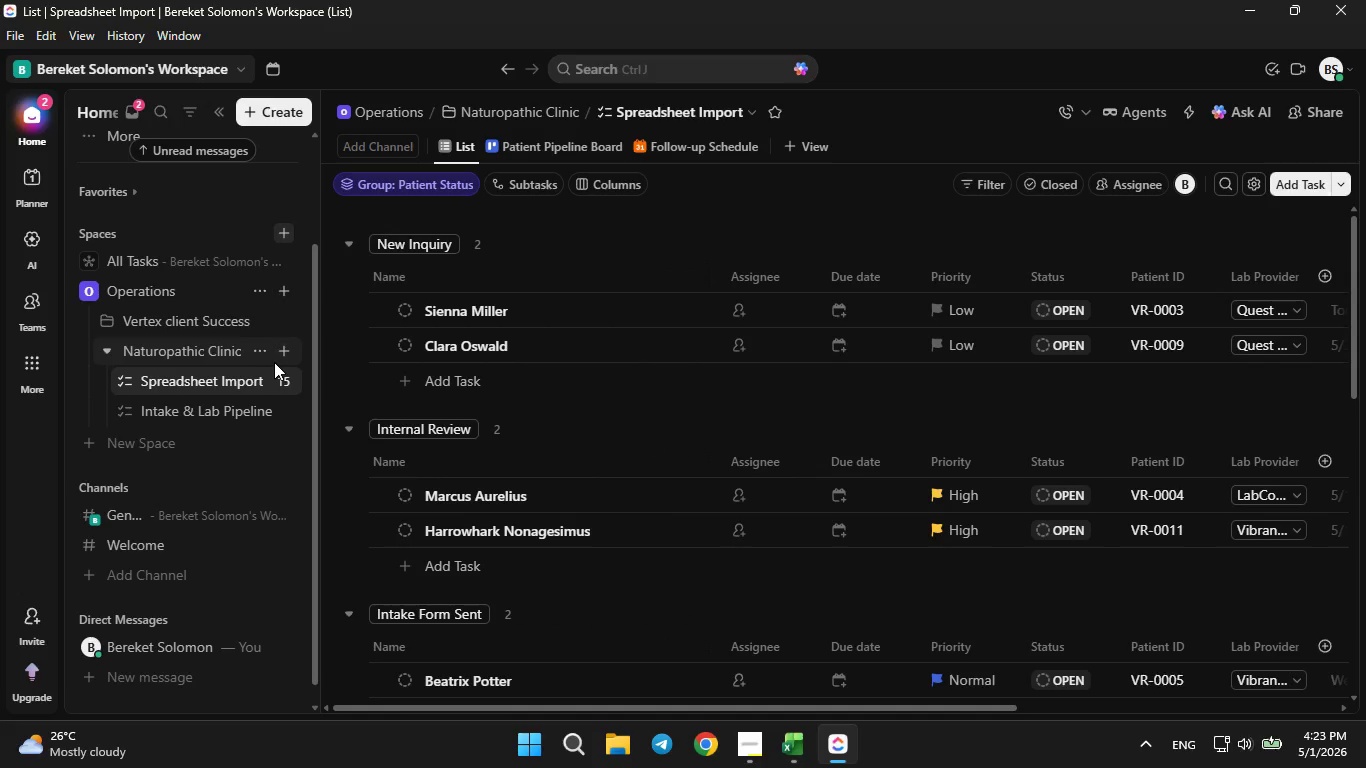 
wait(30.83)
 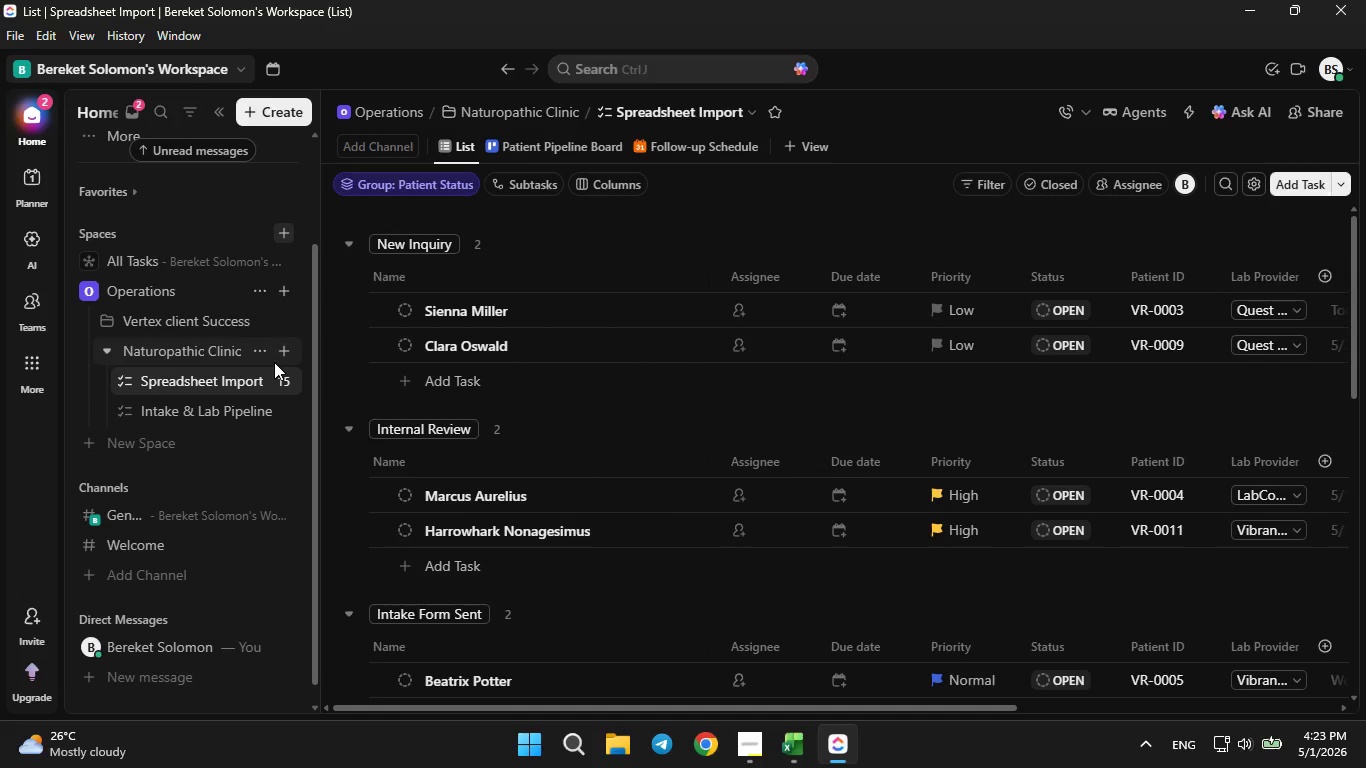 
left_click([515, 293])
 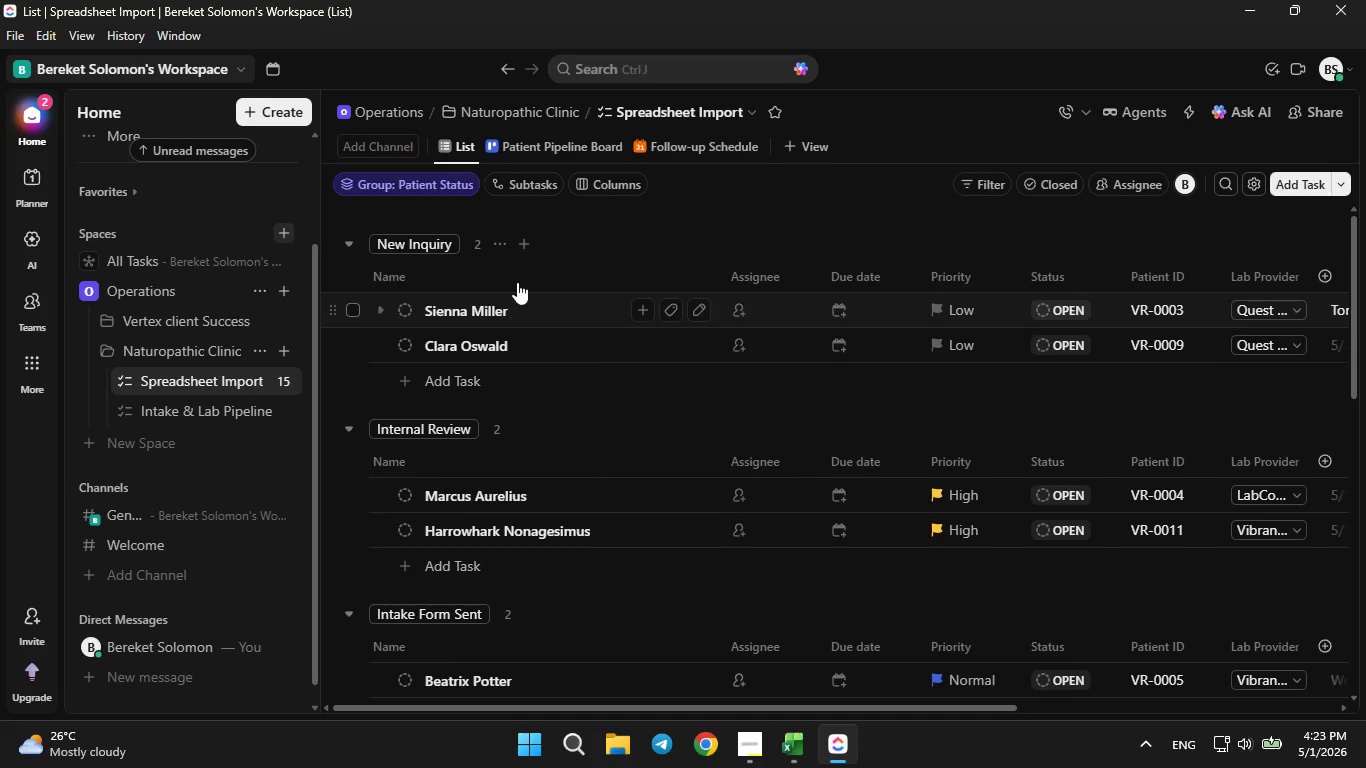 
left_click([550, 143])
 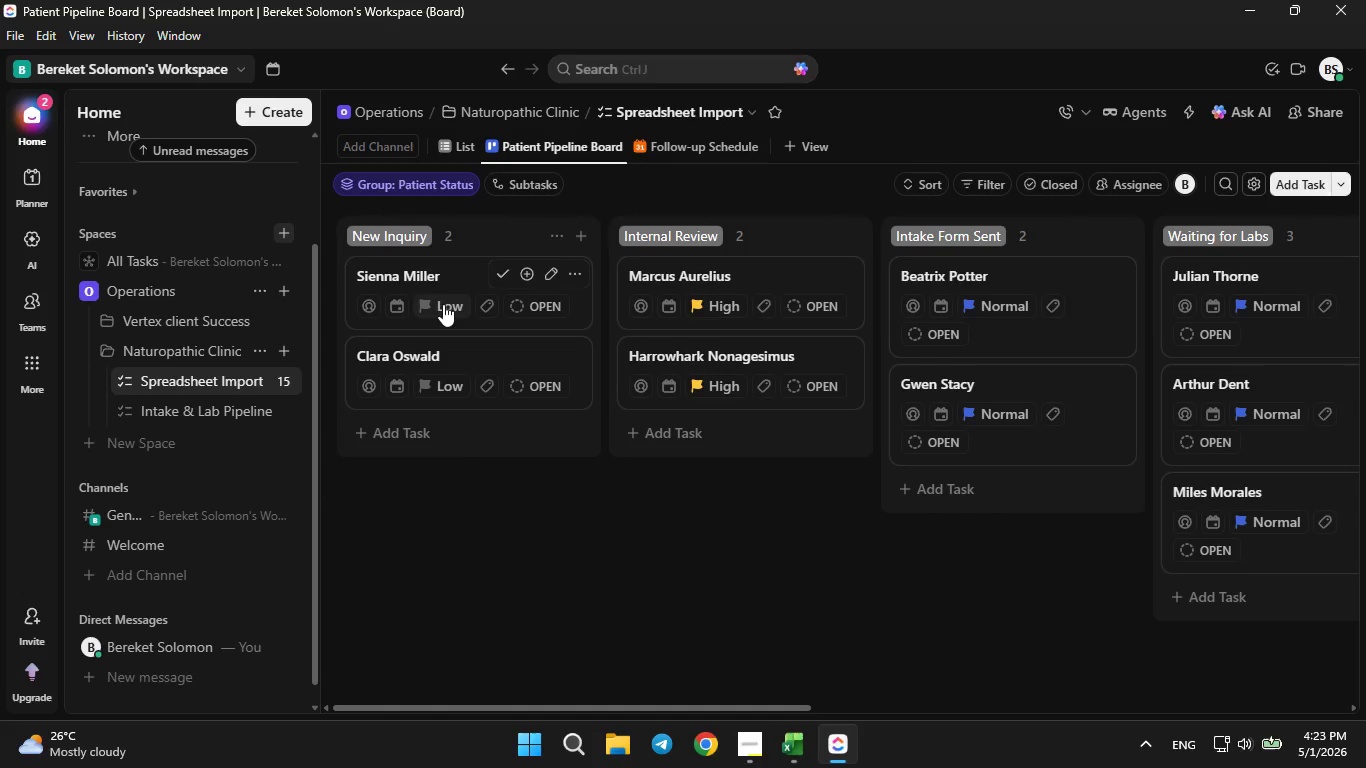 
left_click([416, 270])
 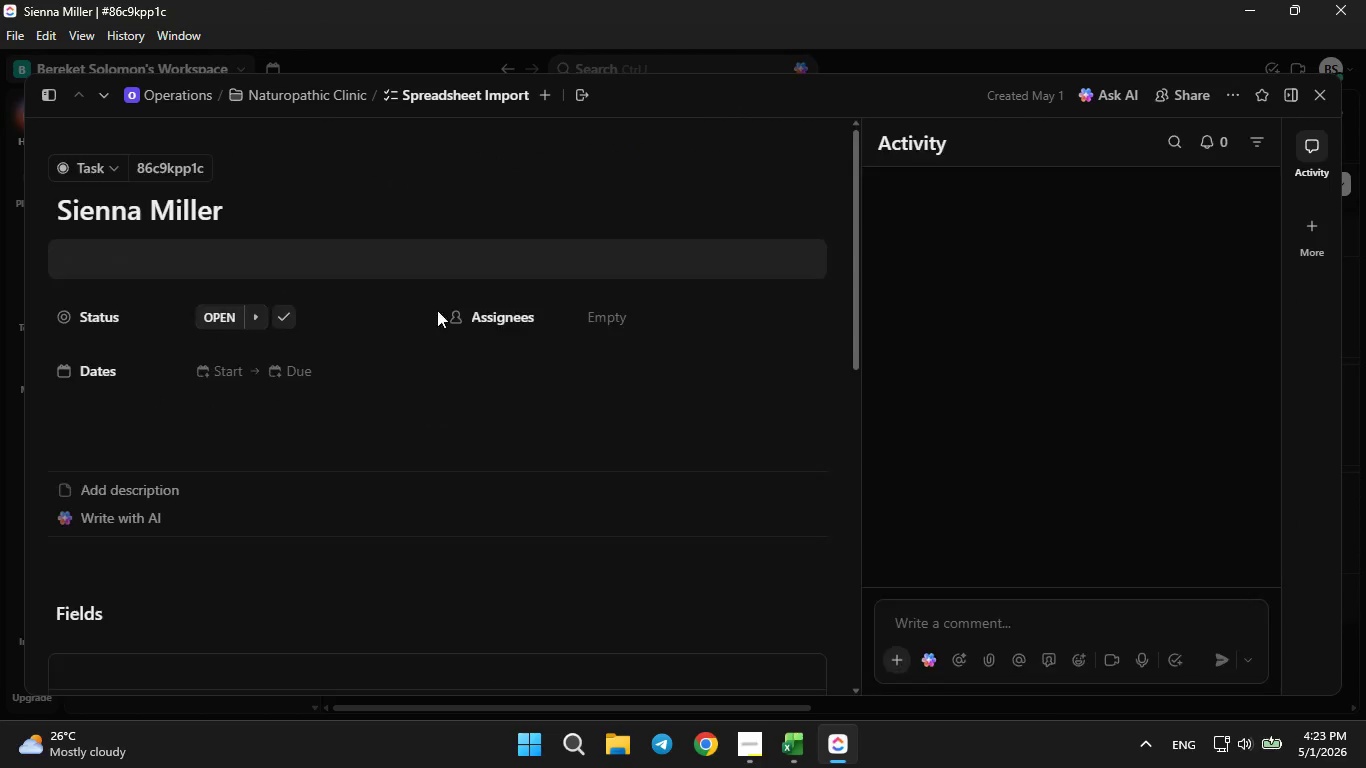 
mouse_move([460, 426])
 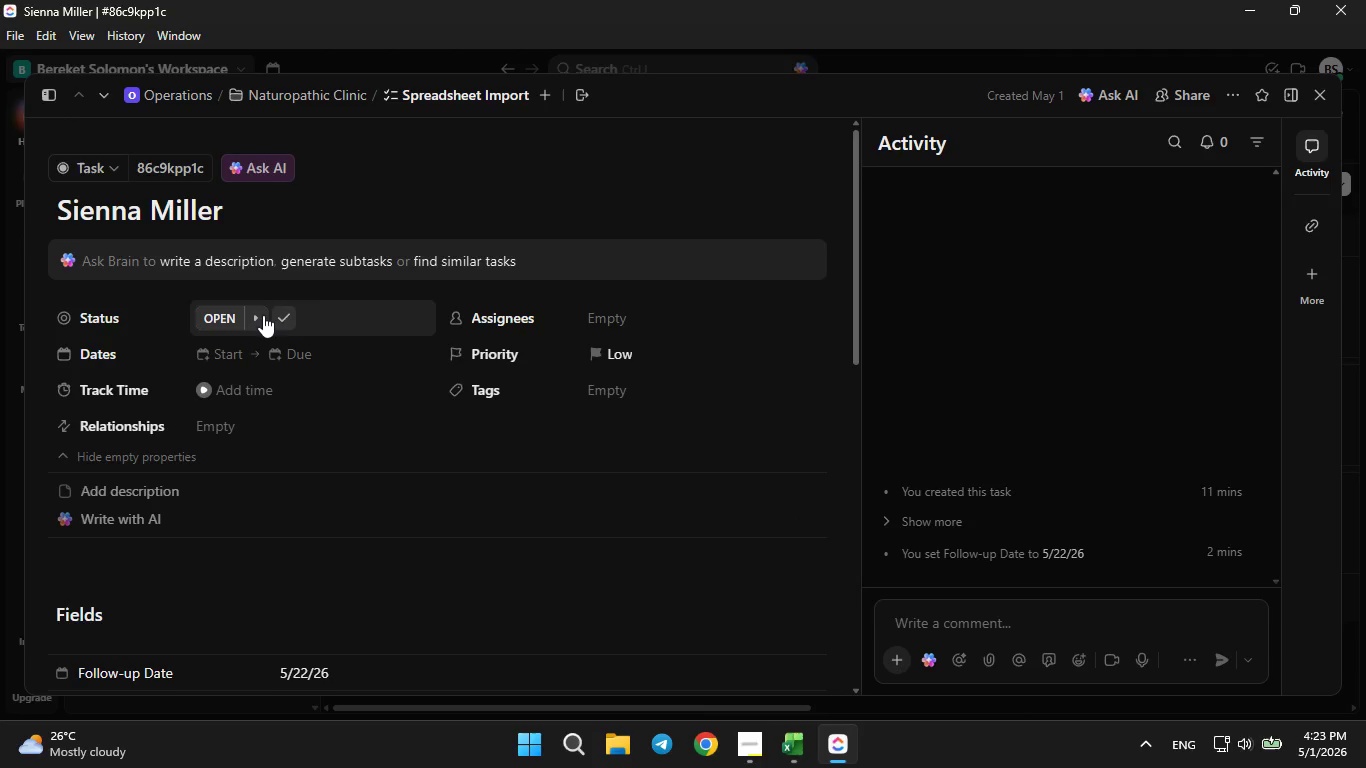 
scroll: coordinate [253, 502], scroll_direction: down, amount: 3.0
 